 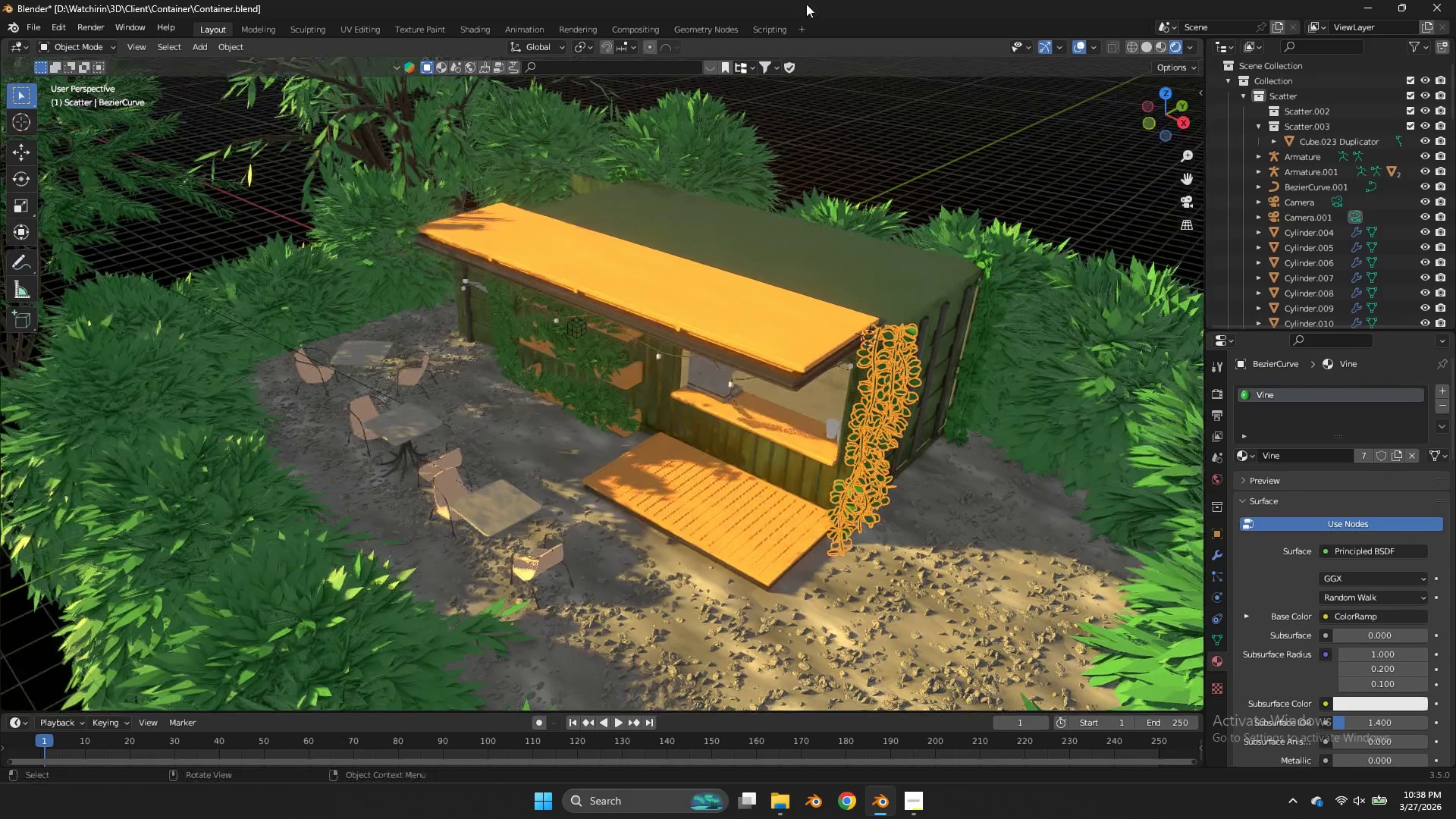 
left_click([466, 28])
 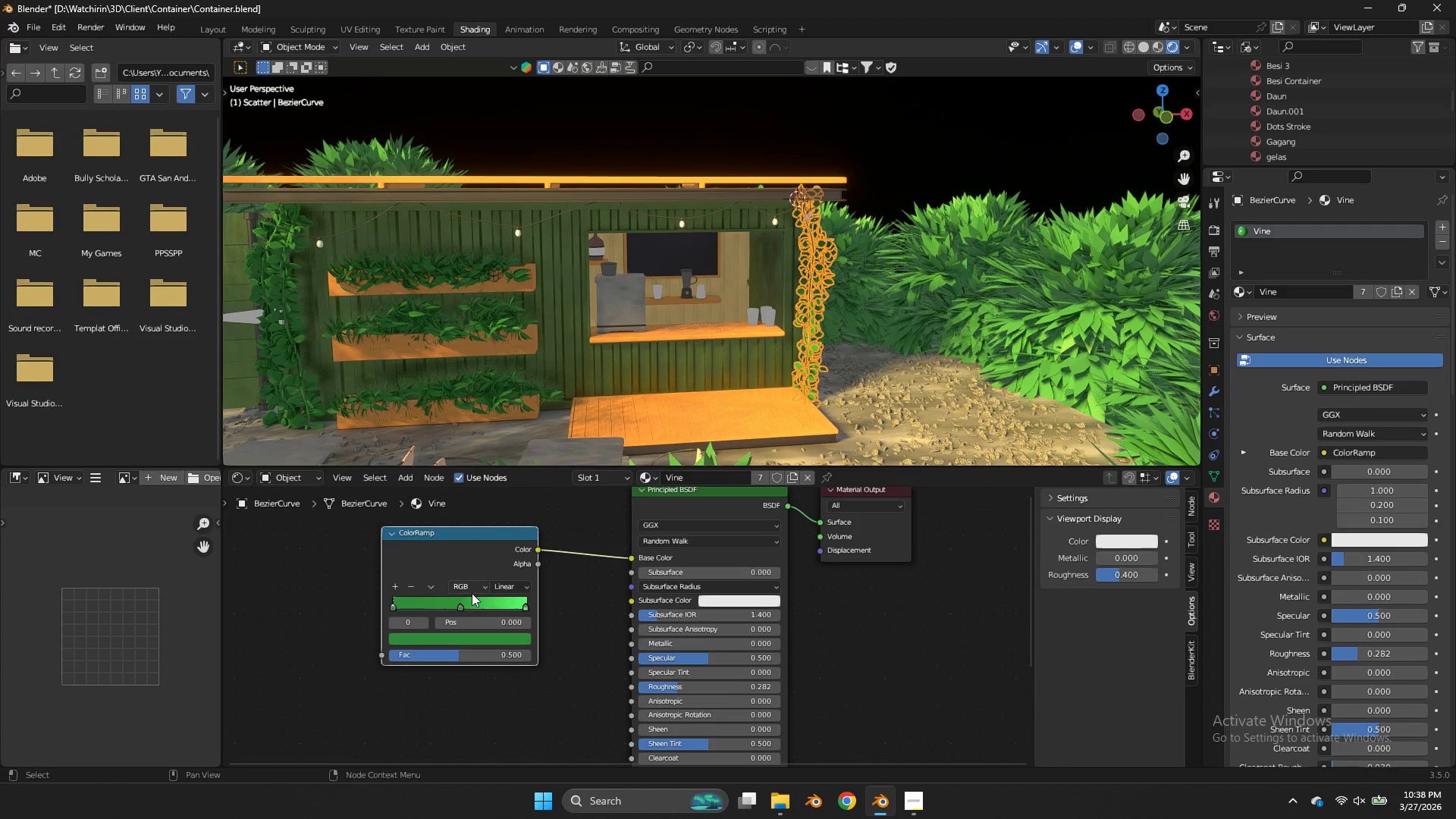 
left_click_drag(start_coordinate=[456, 598], to_coordinate=[410, 599])
 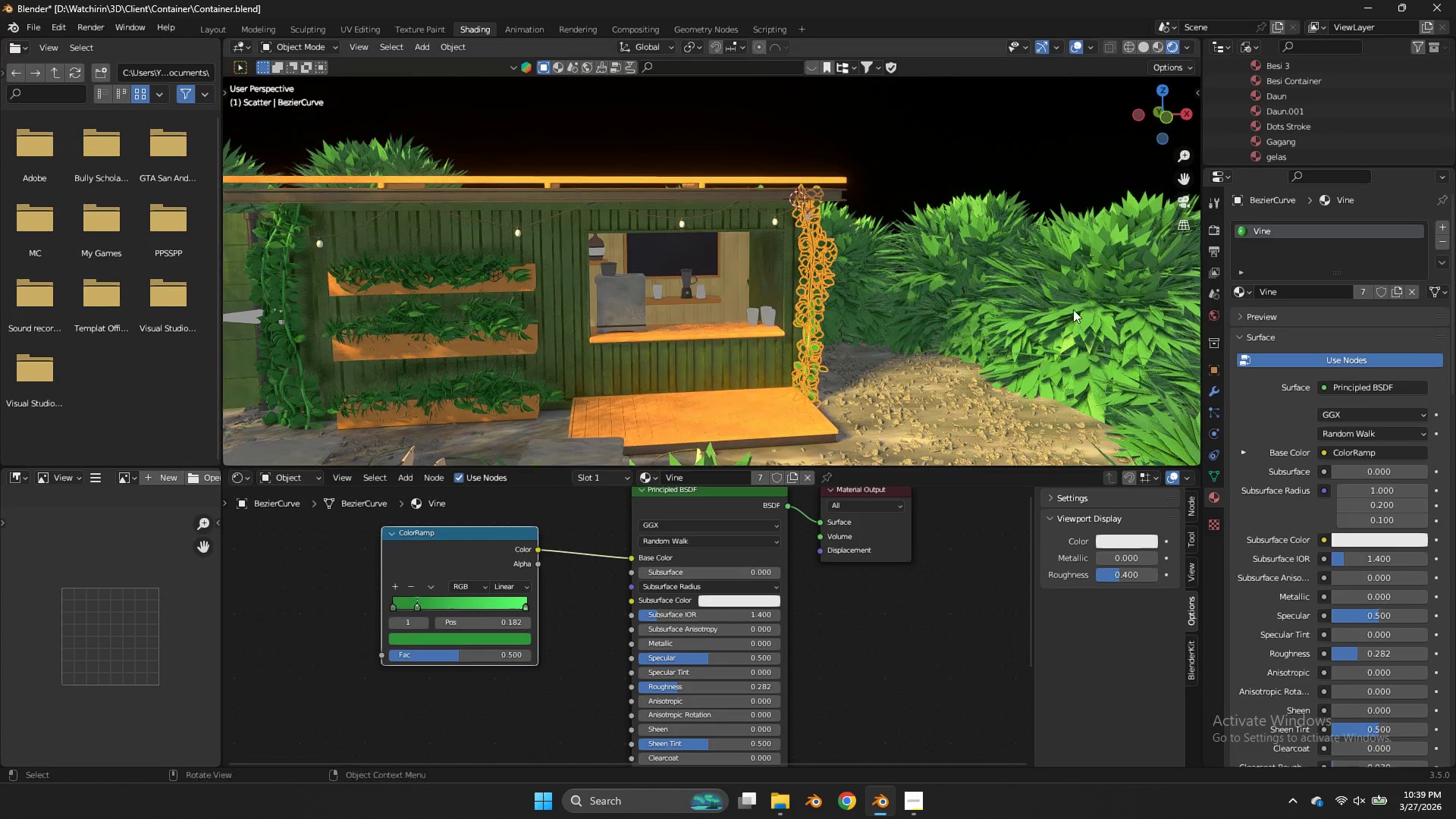 
left_click([1072, 309])
 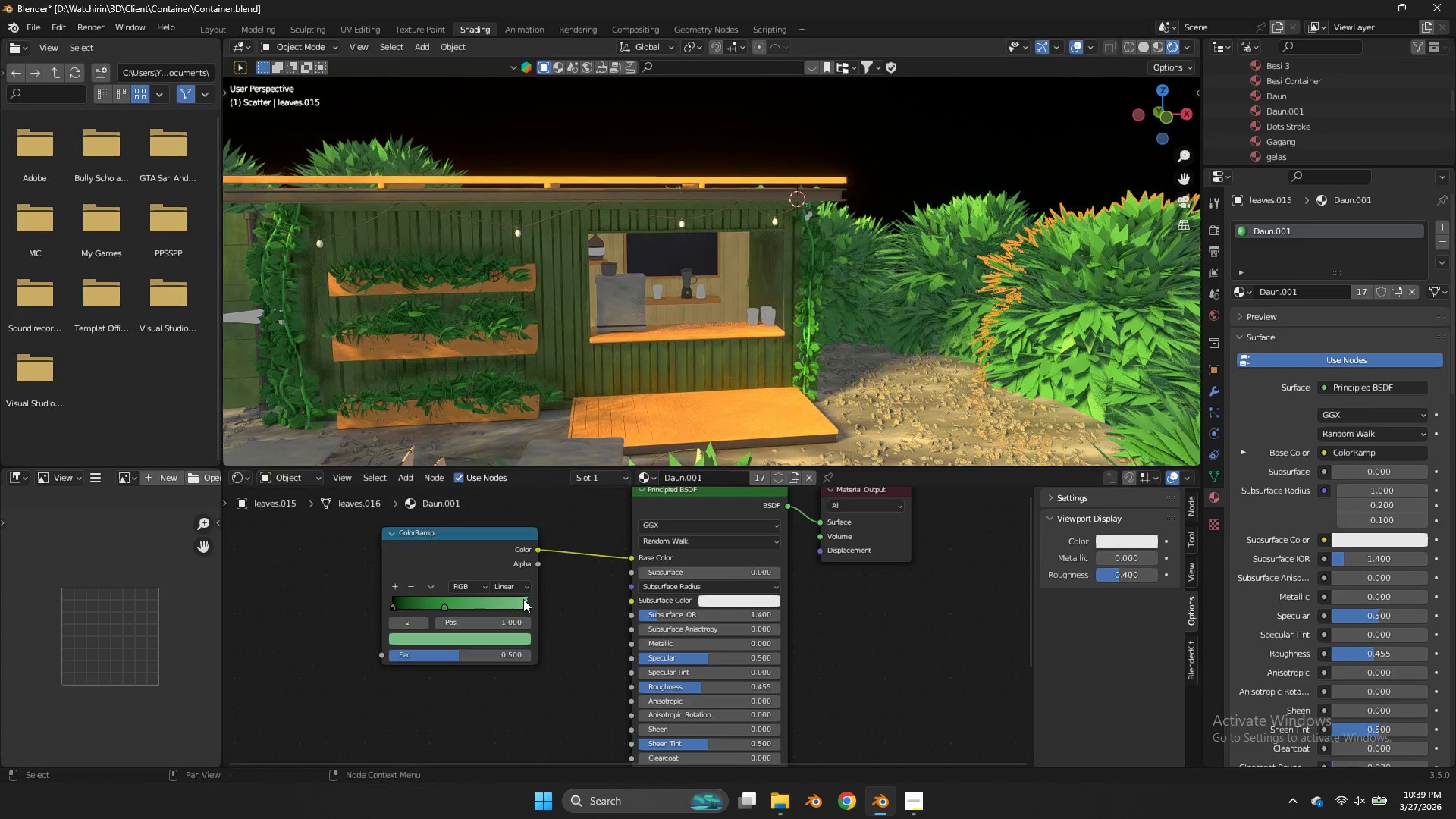 
left_click_drag(start_coordinate=[522, 606], to_coordinate=[479, 602])
 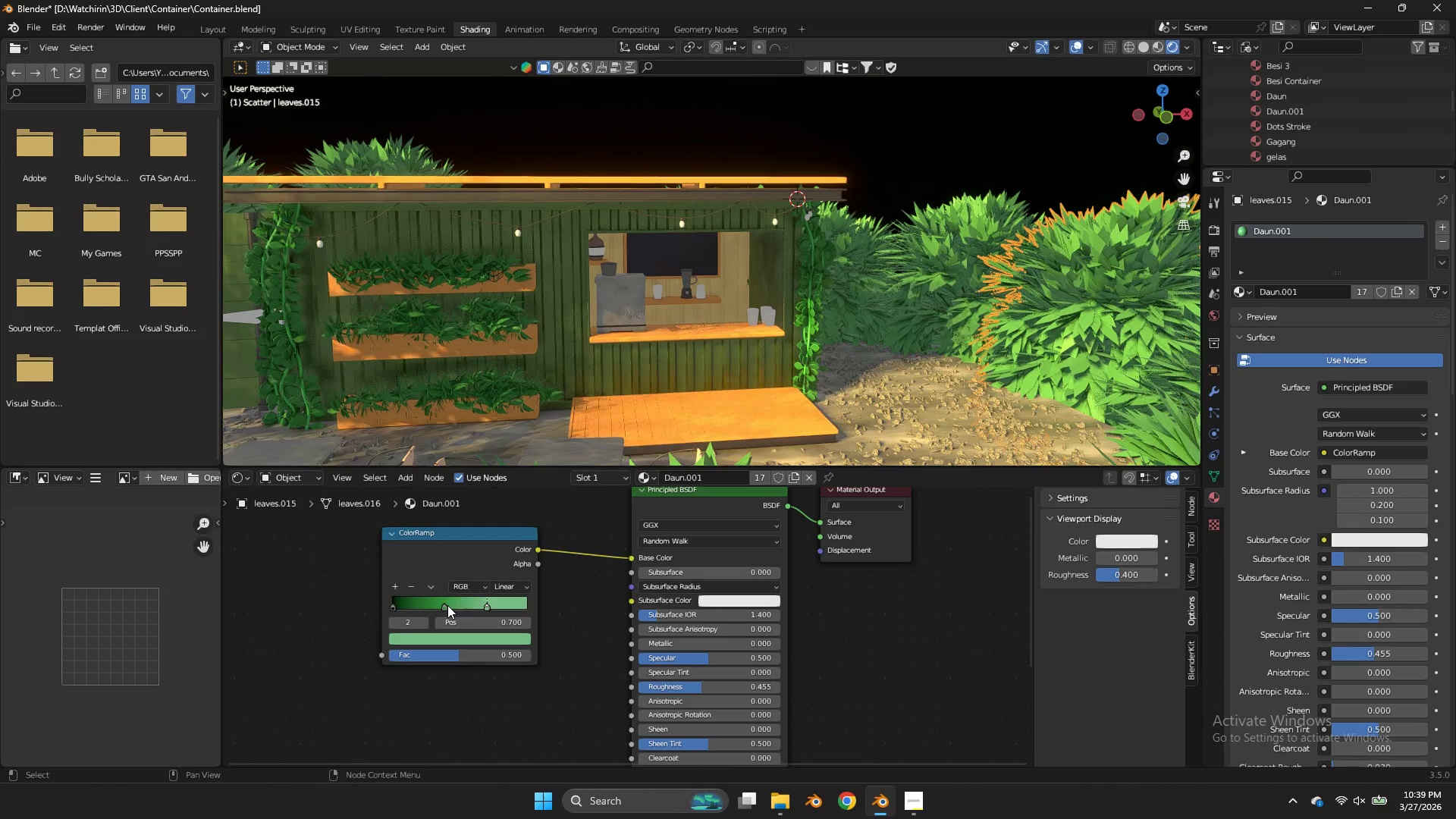 
left_click_drag(start_coordinate=[447, 605], to_coordinate=[391, 606])
 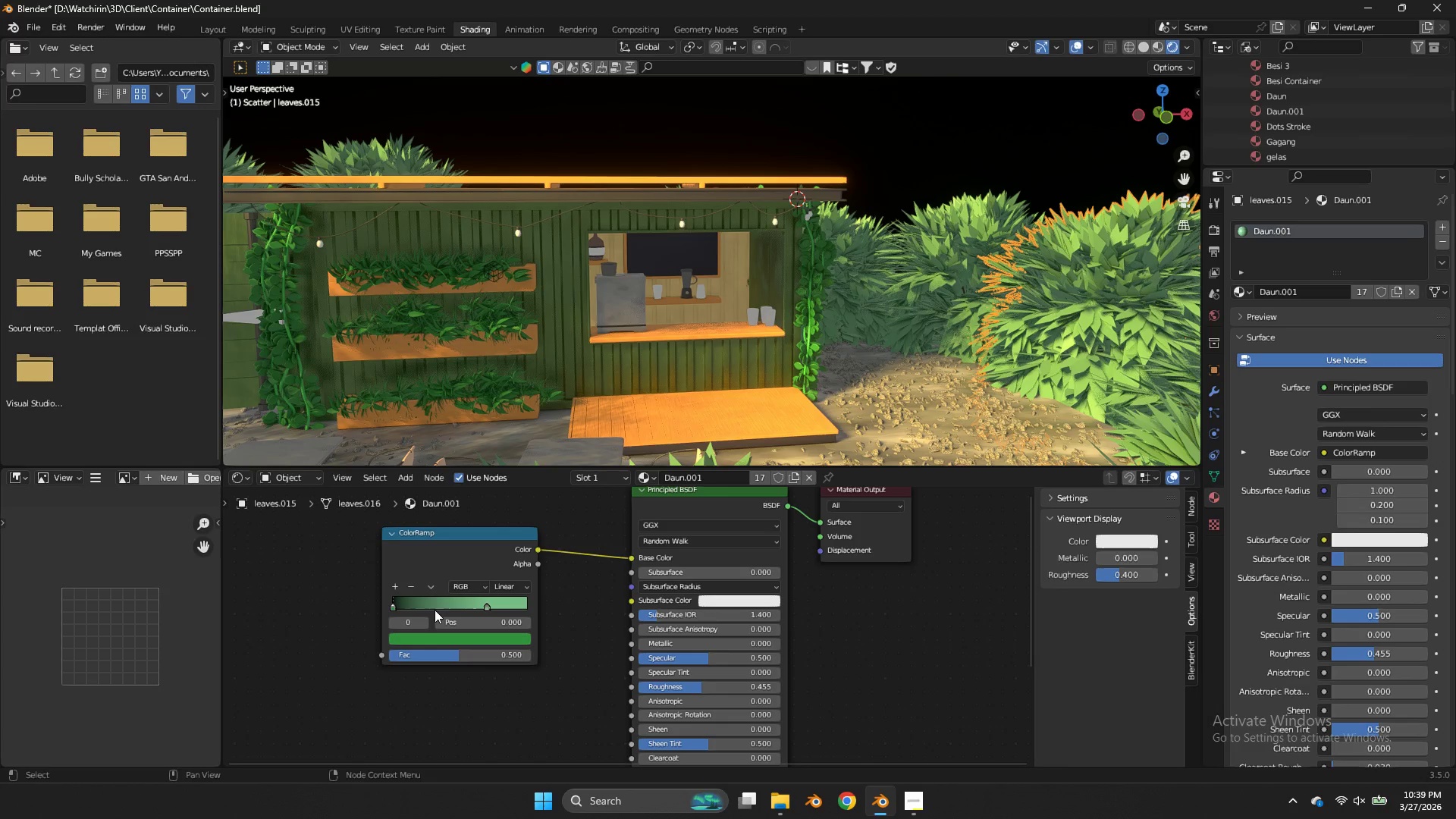 
left_click_drag(start_coordinate=[392, 604], to_coordinate=[405, 607])
 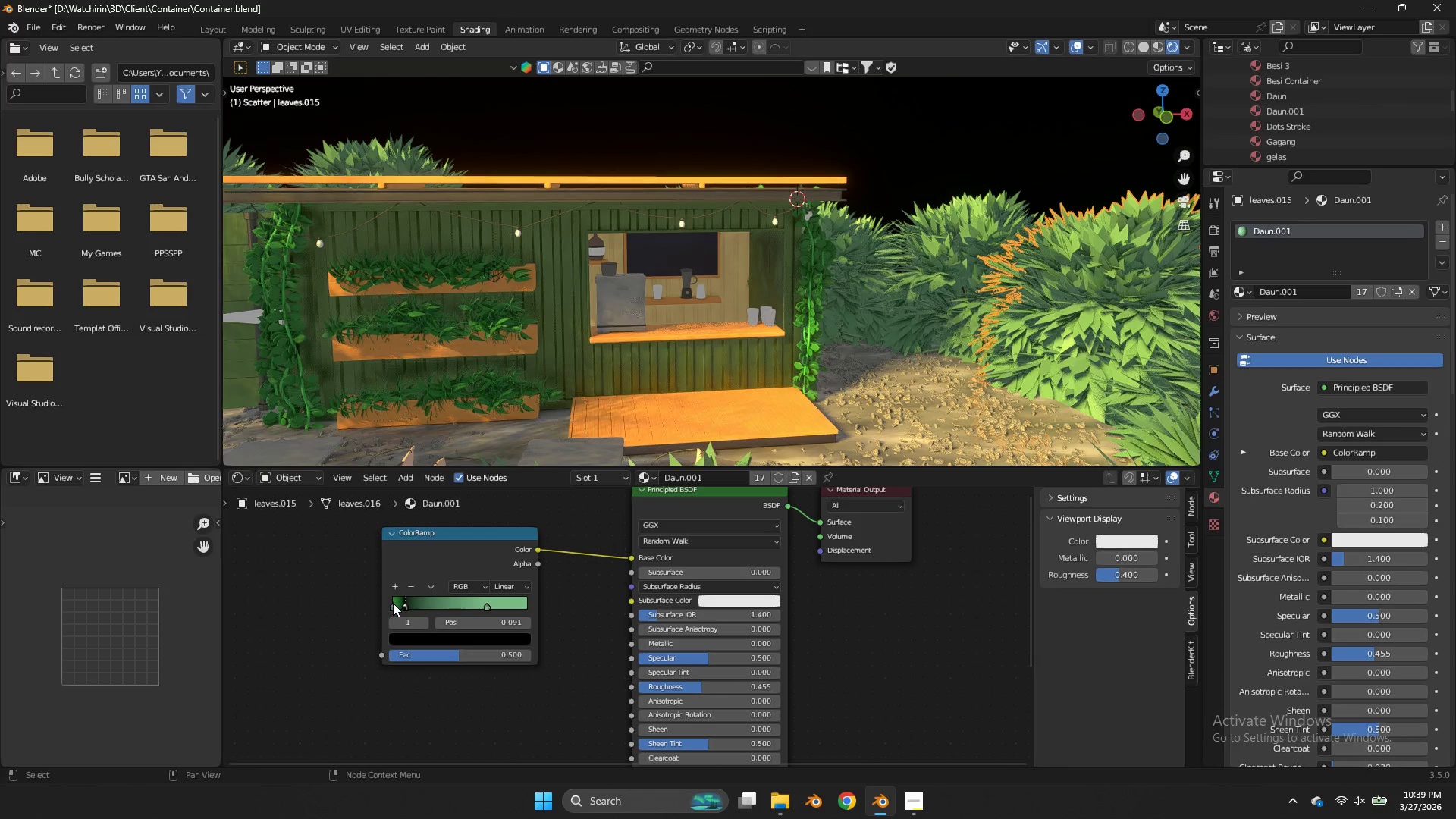 
left_click_drag(start_coordinate=[393, 603], to_coordinate=[423, 605])
 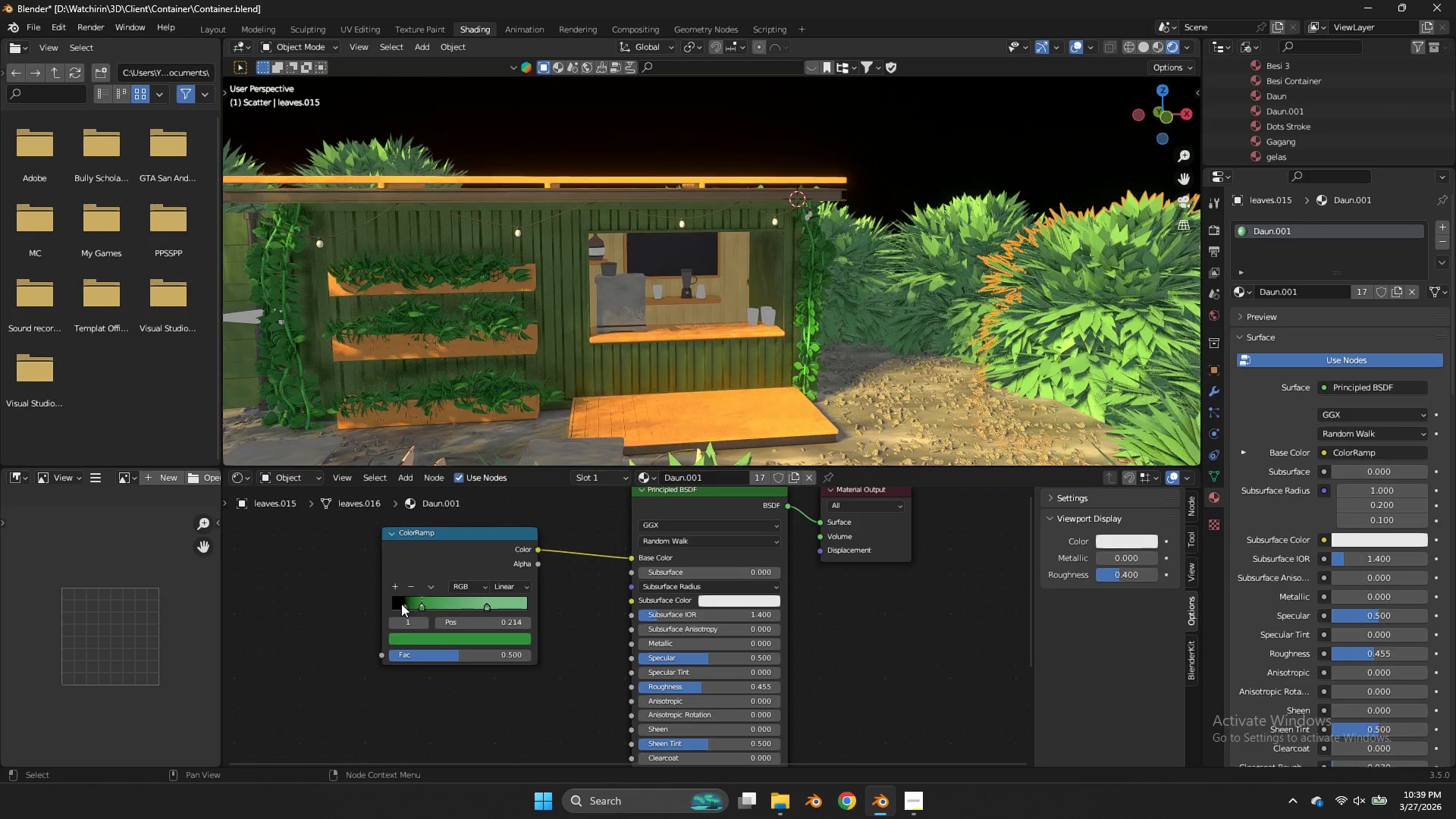 
left_click_drag(start_coordinate=[403, 604], to_coordinate=[374, 606])
 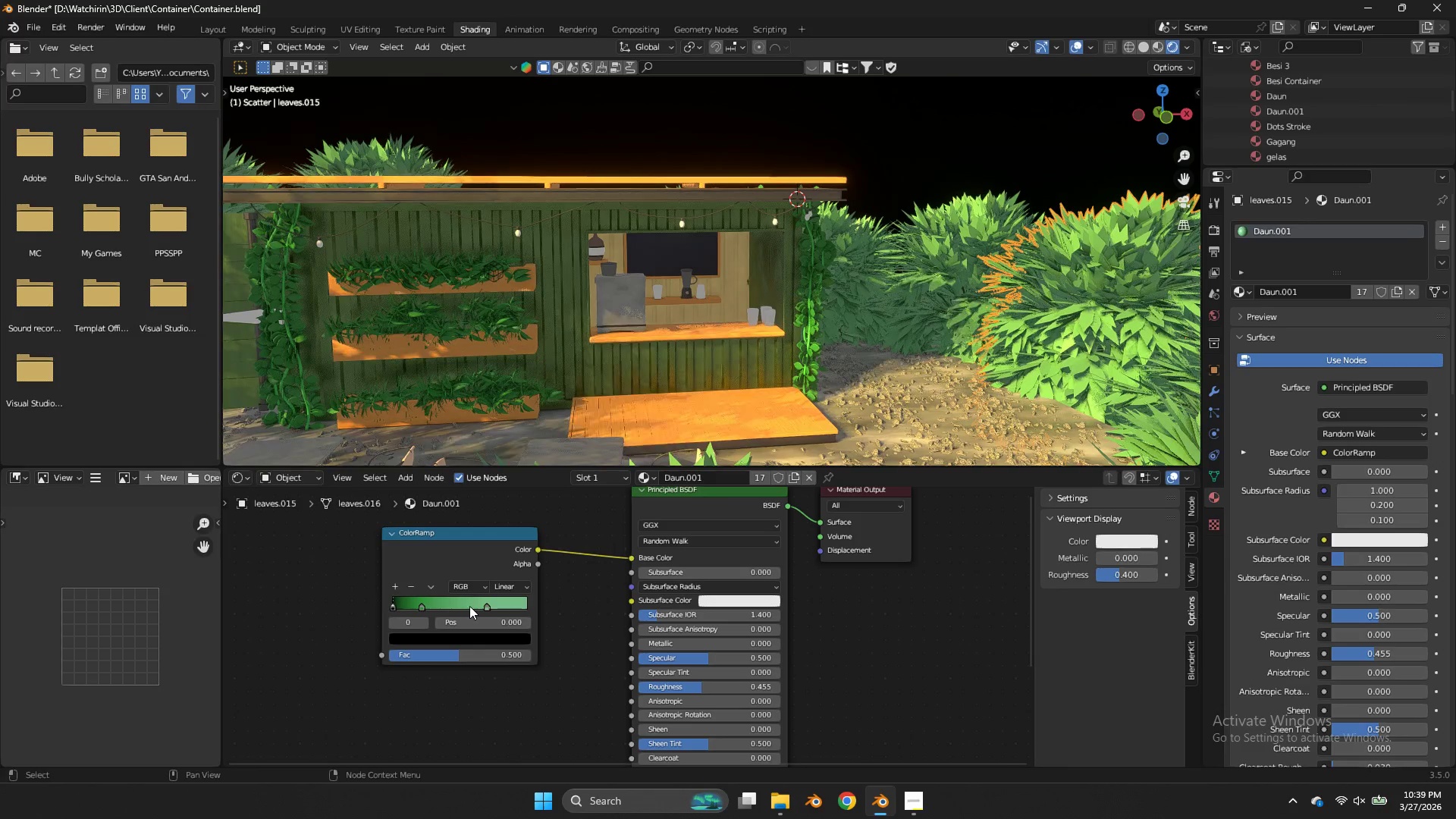 
left_click_drag(start_coordinate=[472, 606], to_coordinate=[432, 608])
 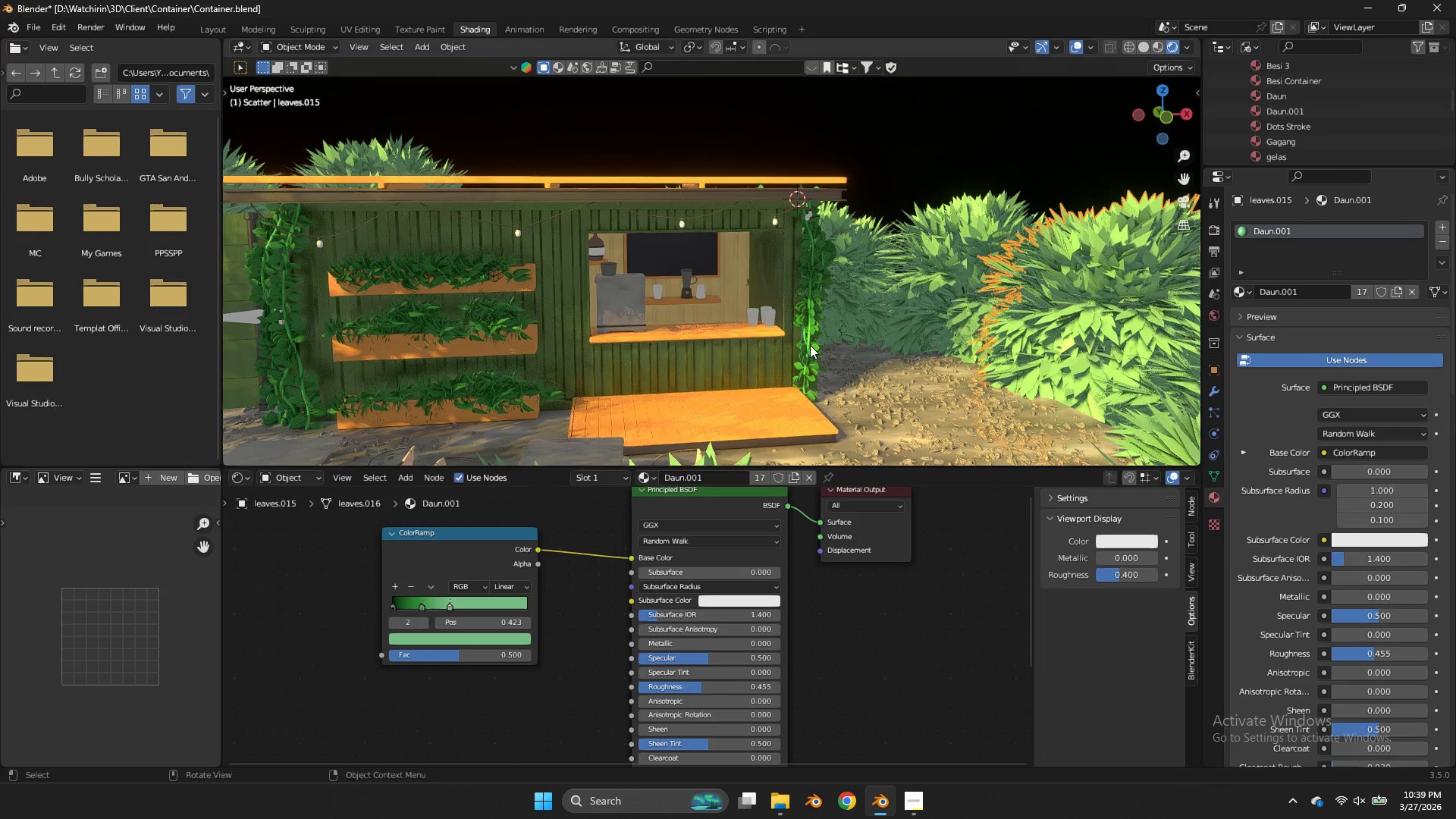 
left_click([810, 345])
 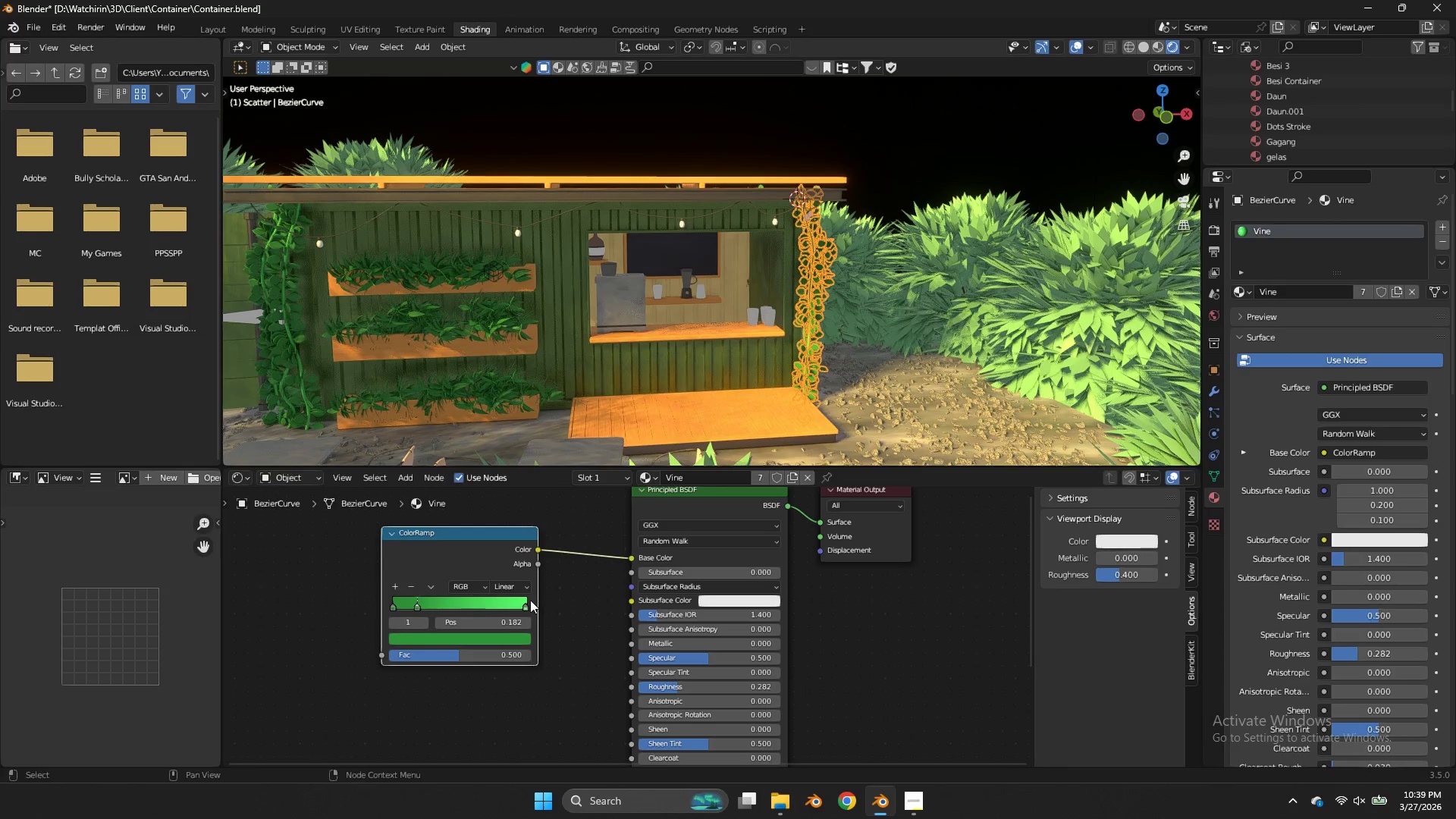 
left_click_drag(start_coordinate=[522, 603], to_coordinate=[453, 603])
 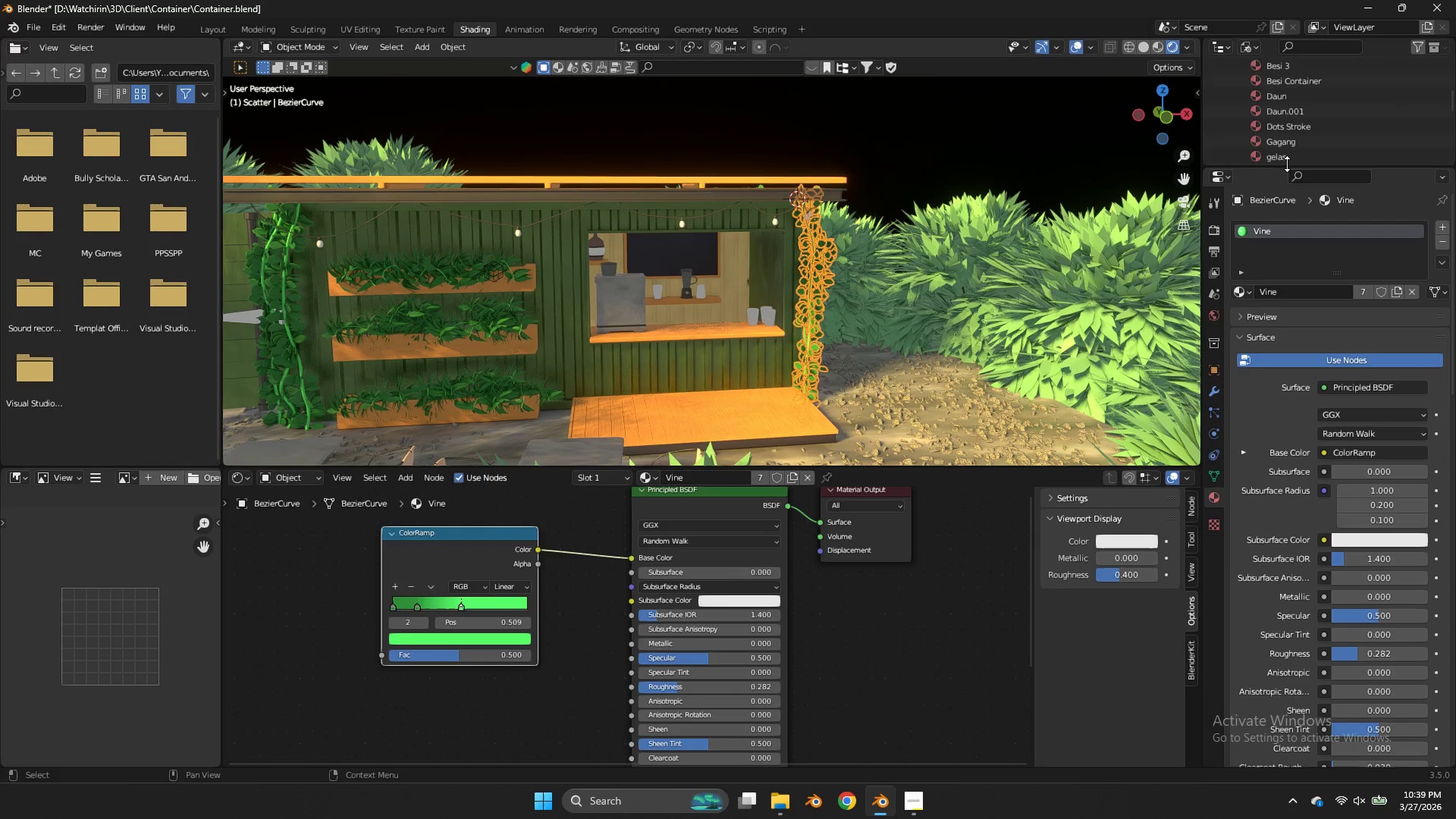 
scroll: coordinate [1283, 120], scroll_direction: up, amount: 4.0
 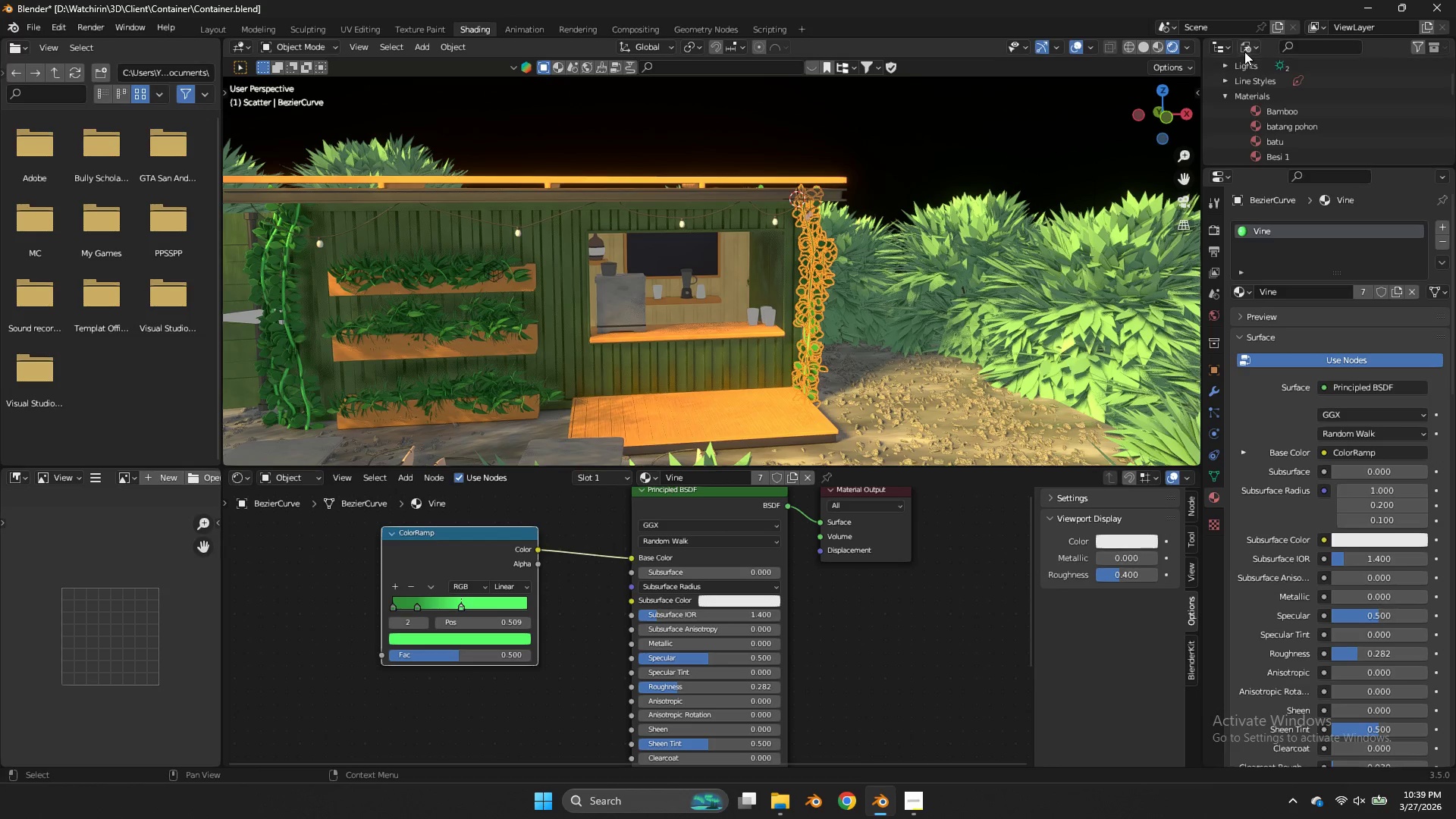 
left_click([1247, 46])
 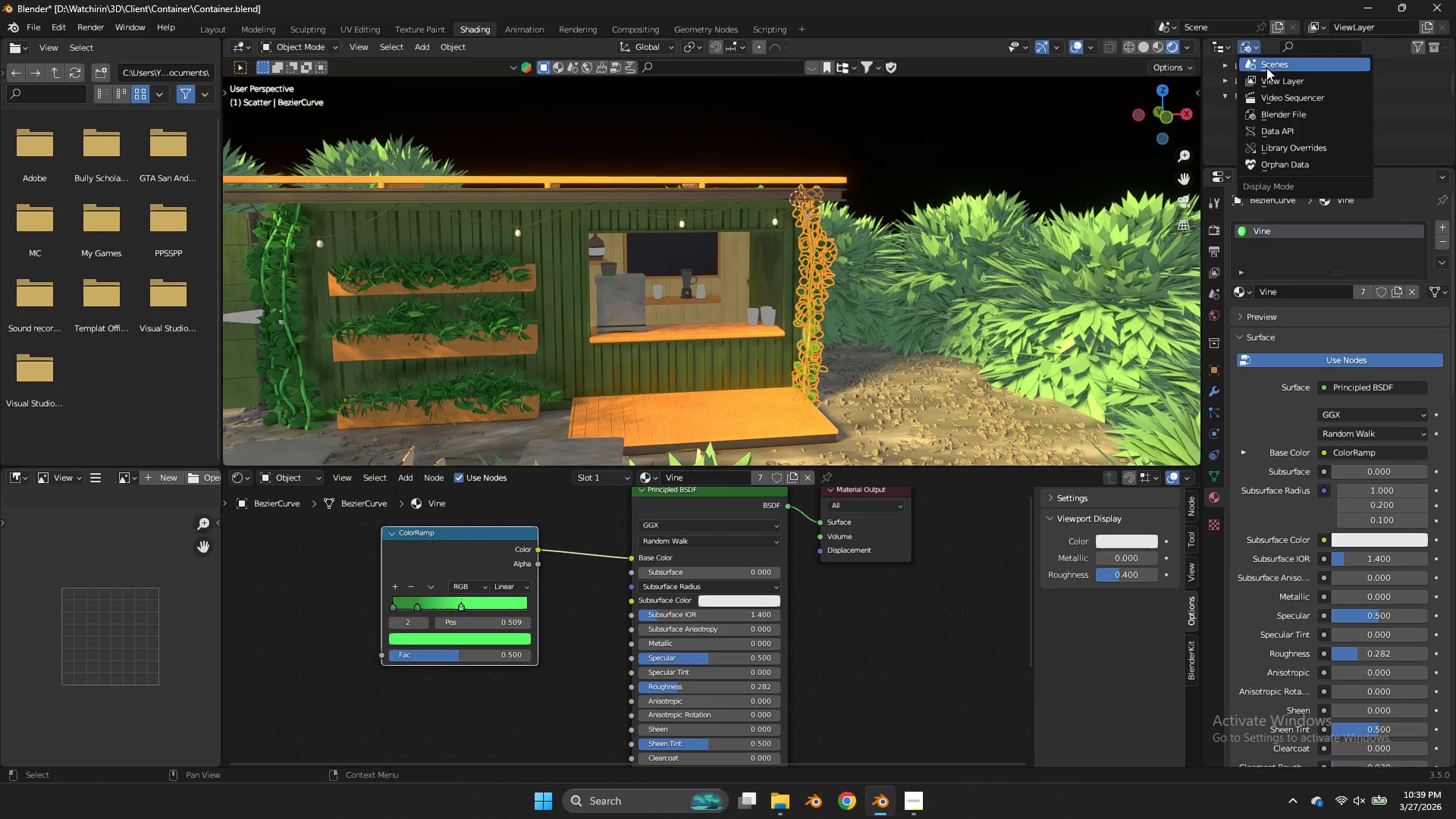 
left_click([1266, 67])
 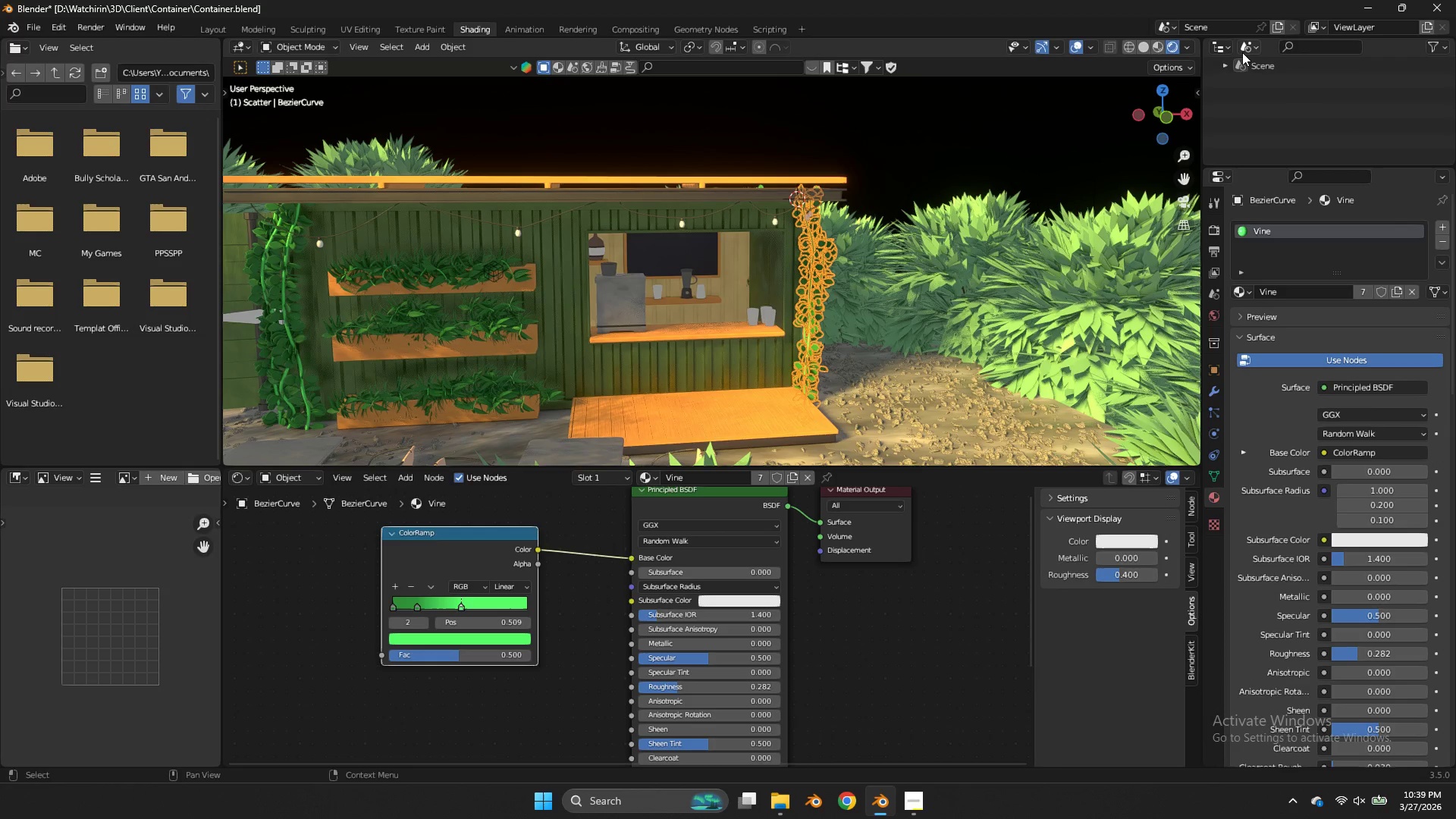 
left_click([1247, 49])
 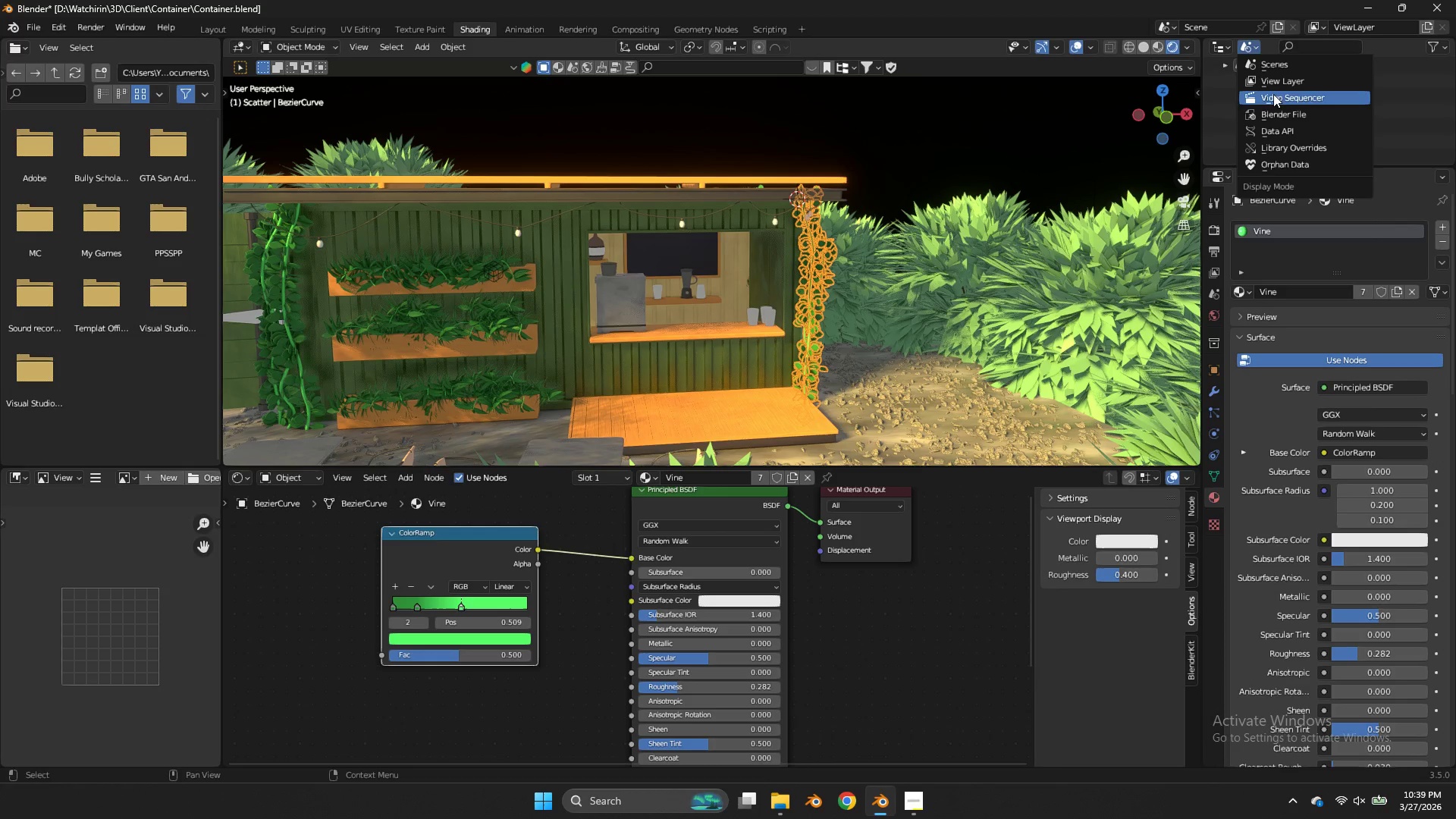 
left_click([1269, 86])
 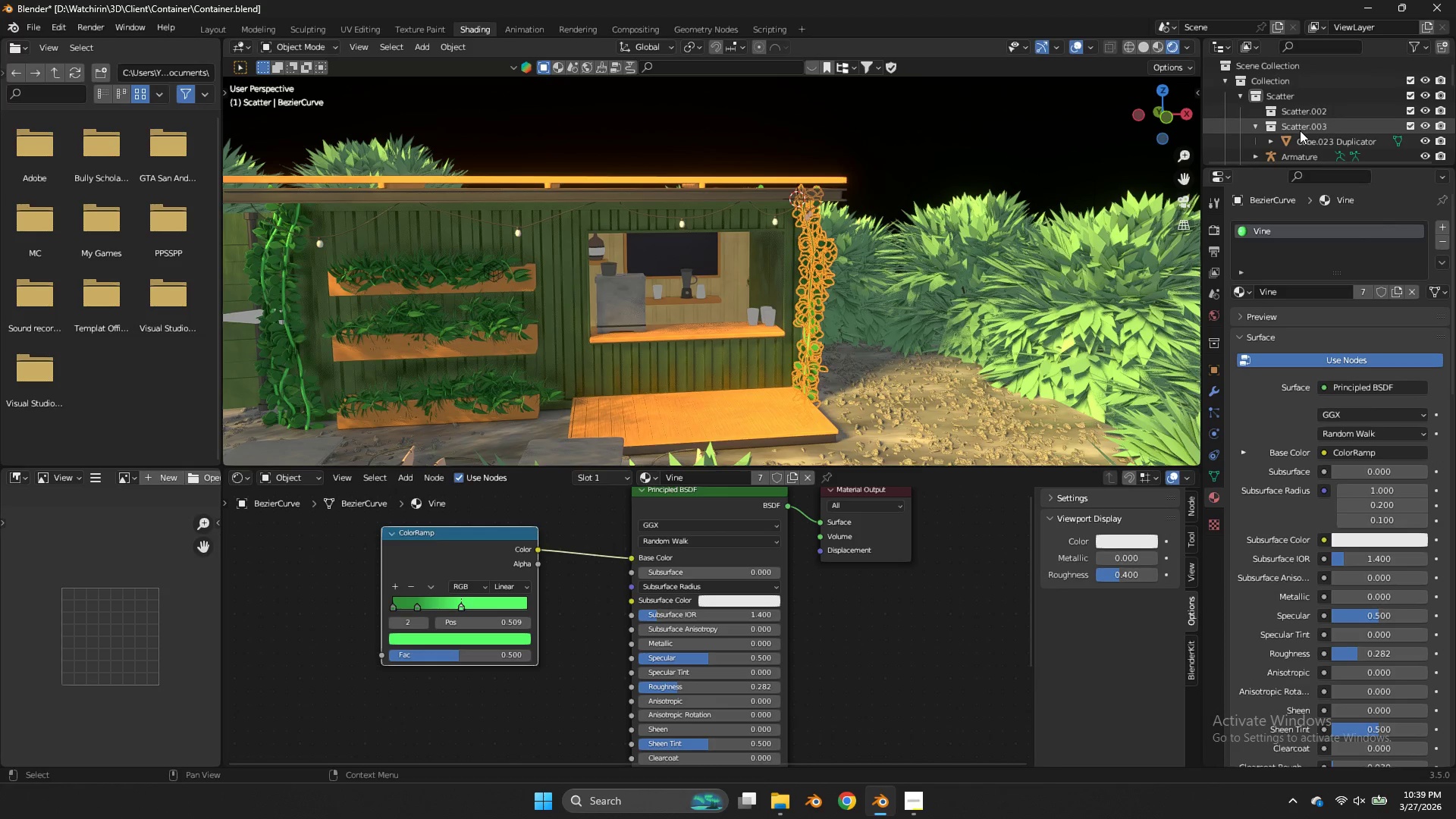 
scroll: coordinate [899, 240], scroll_direction: down, amount: 6.0
 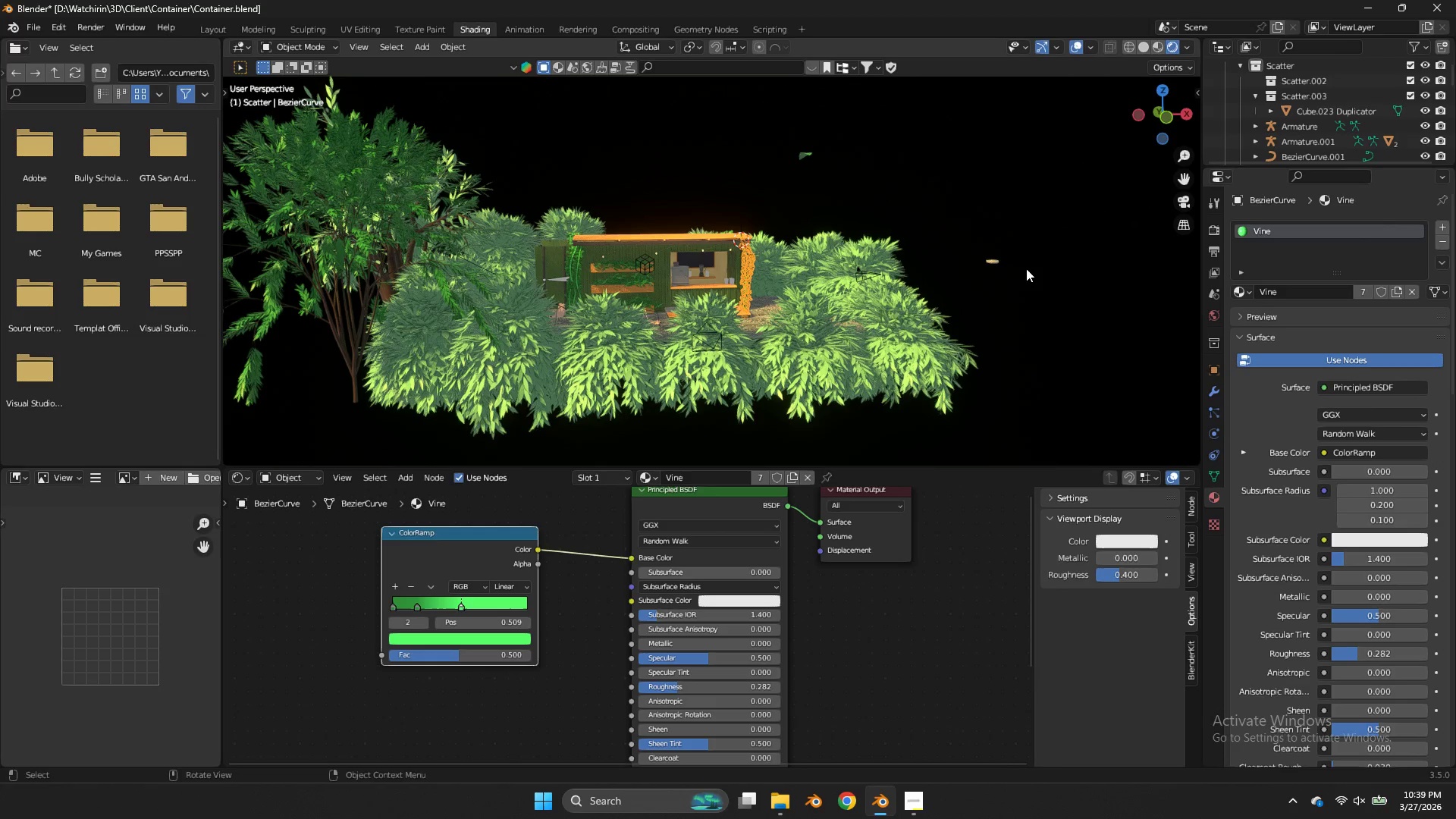 
type(zaz)
 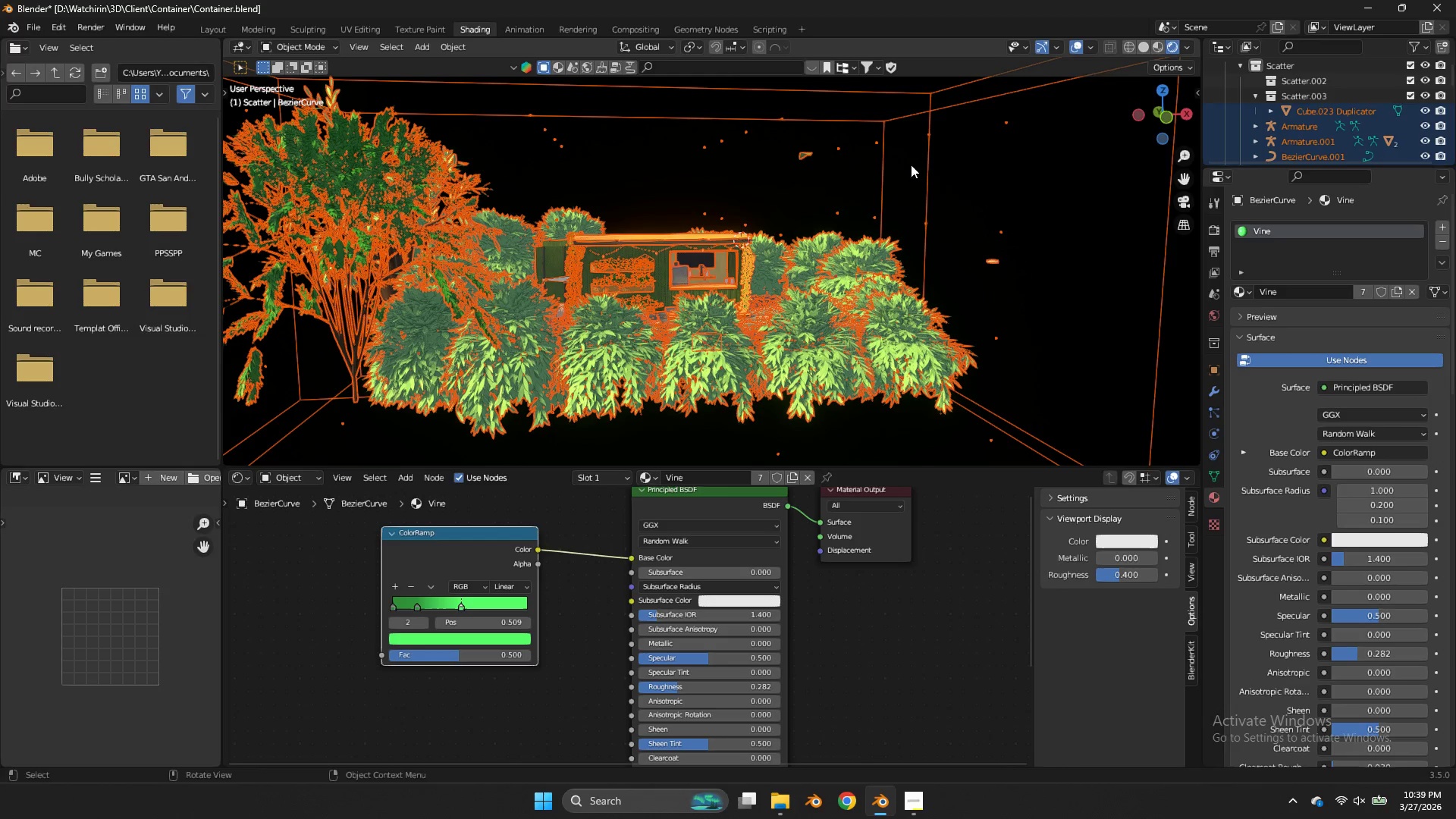 
left_click([968, 184])
 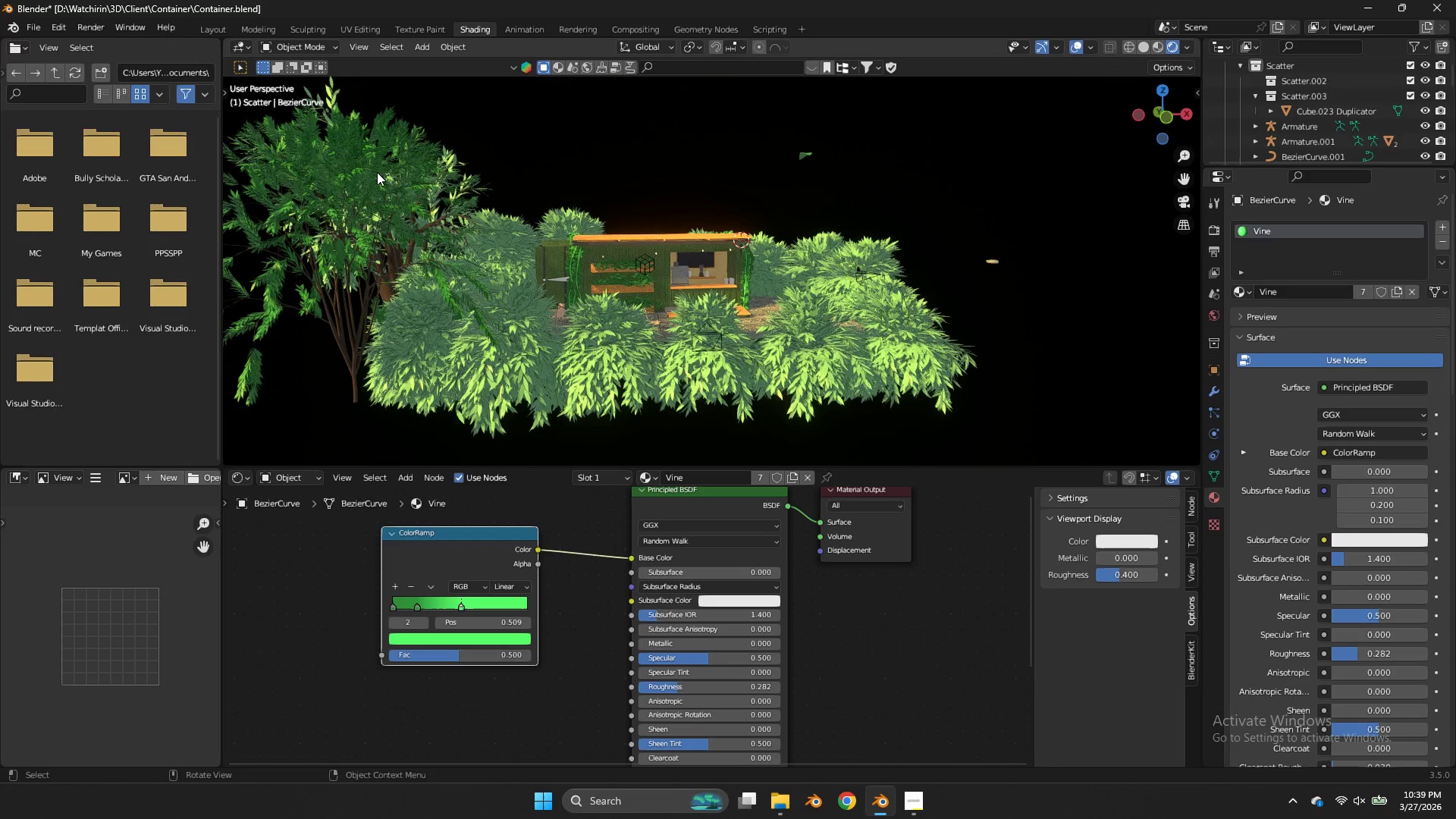 
left_click([377, 172])
 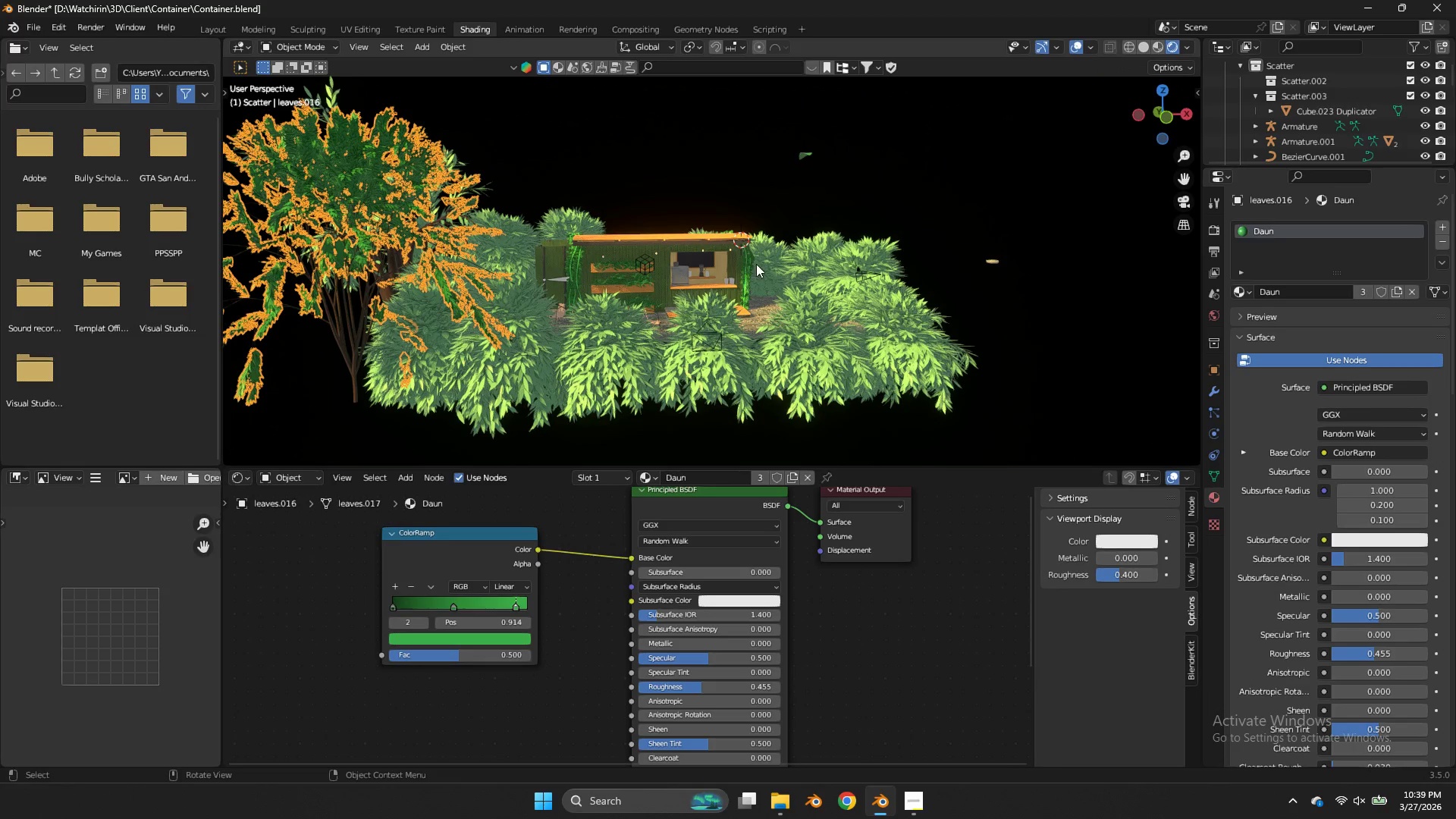 
key(Z)
 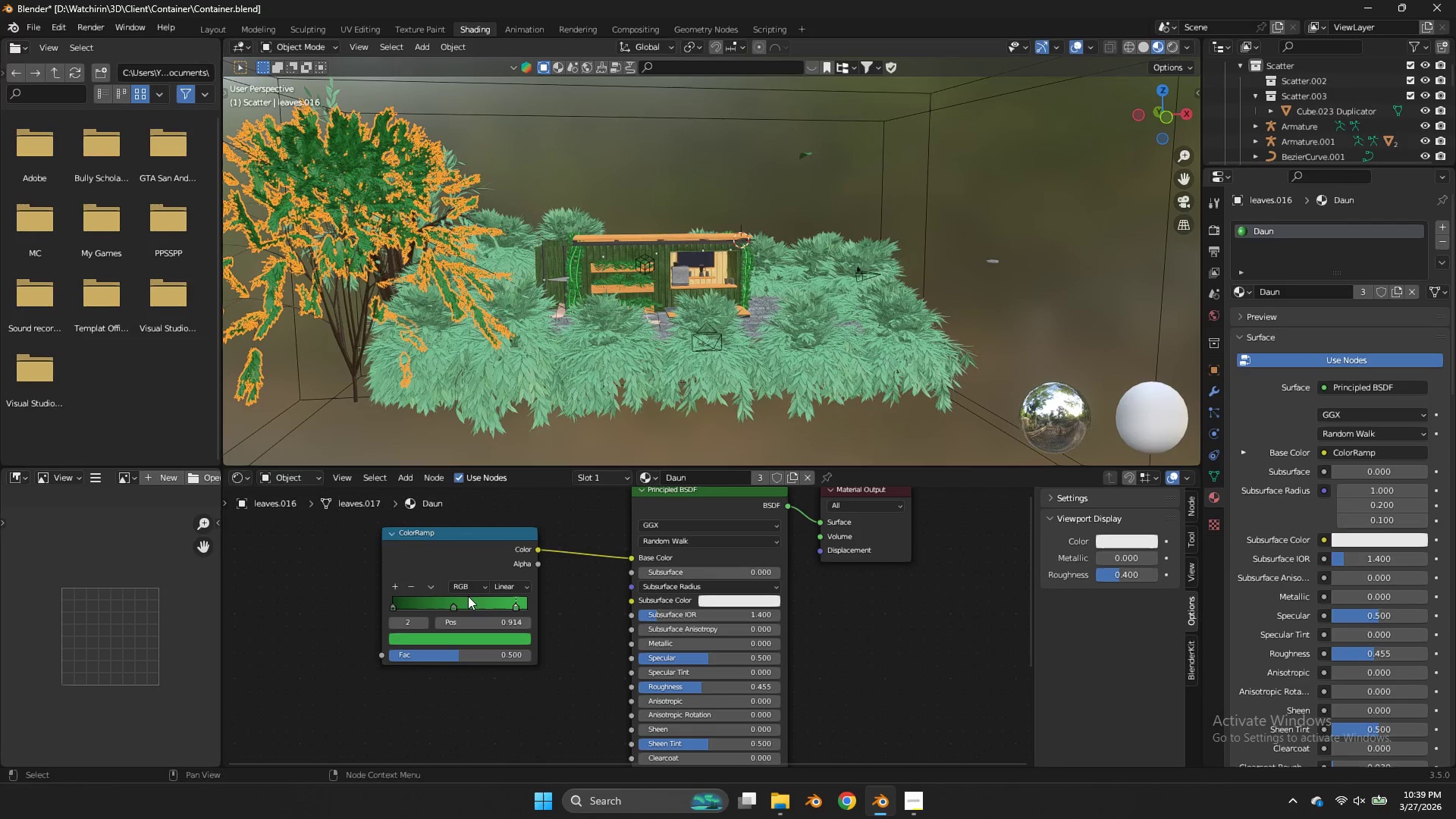 
left_click_drag(start_coordinate=[454, 603], to_coordinate=[403, 603])
 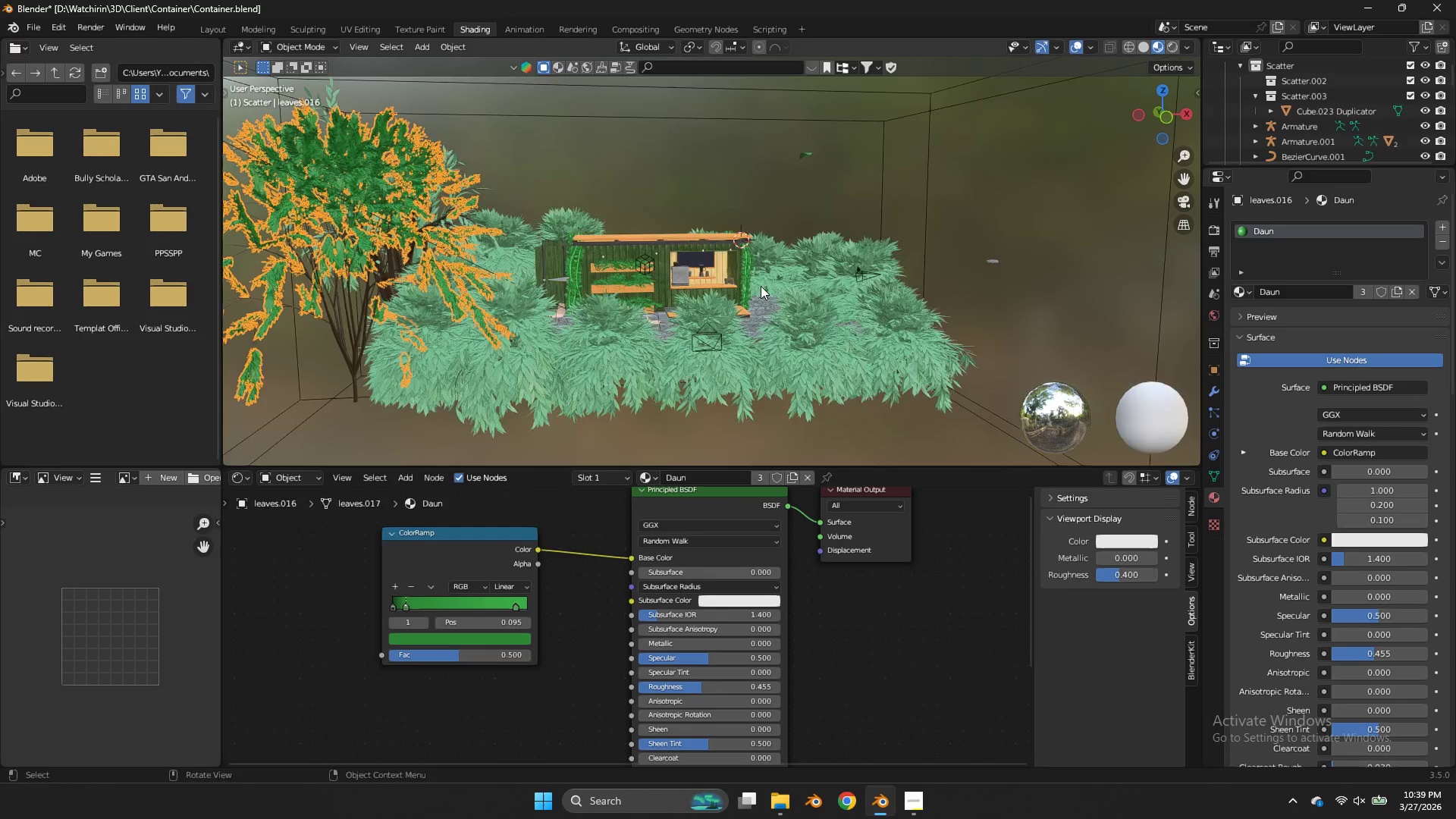 
key(Z)
 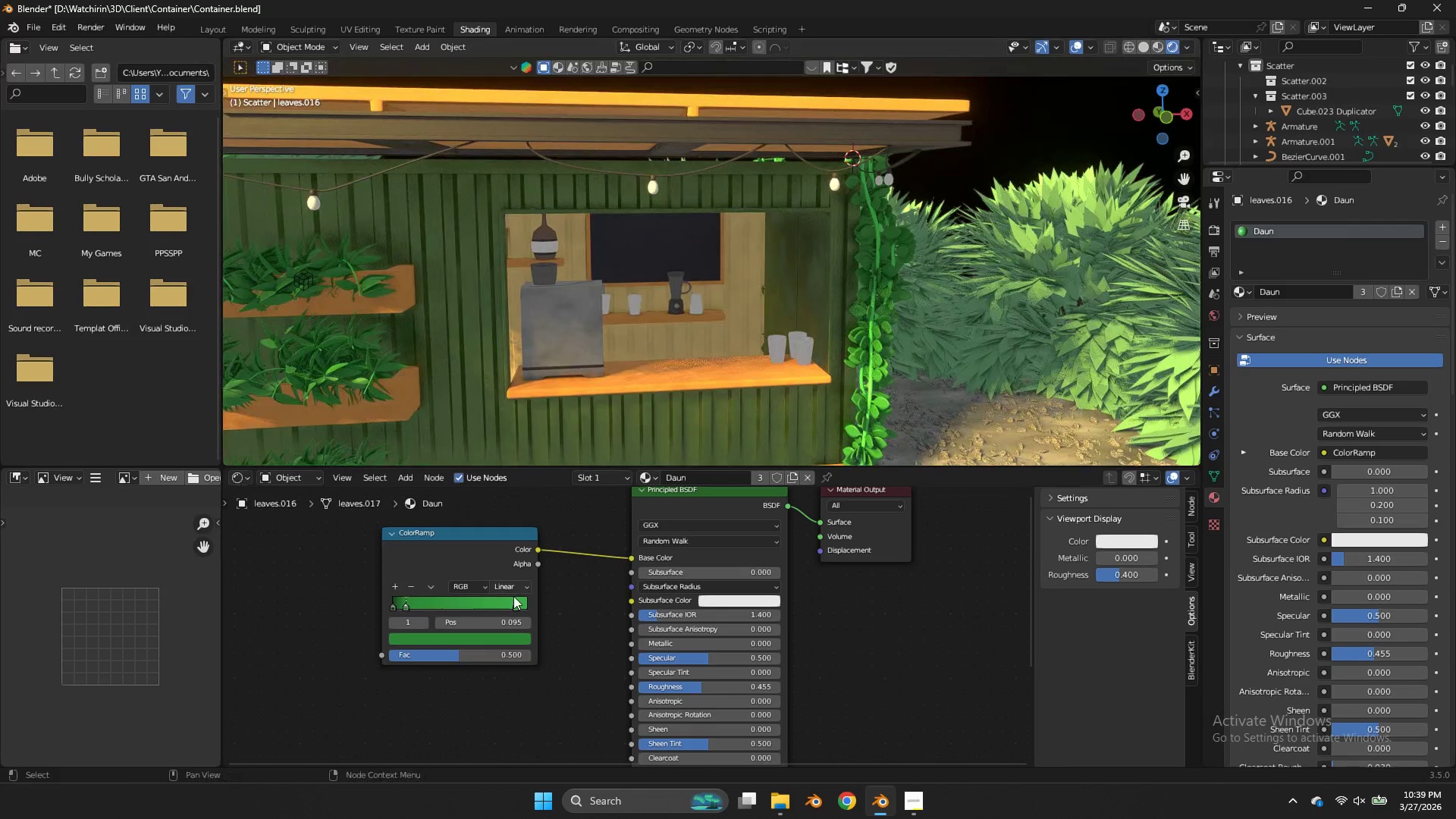 
scroll: coordinate [777, 280], scroll_direction: up, amount: 7.0
 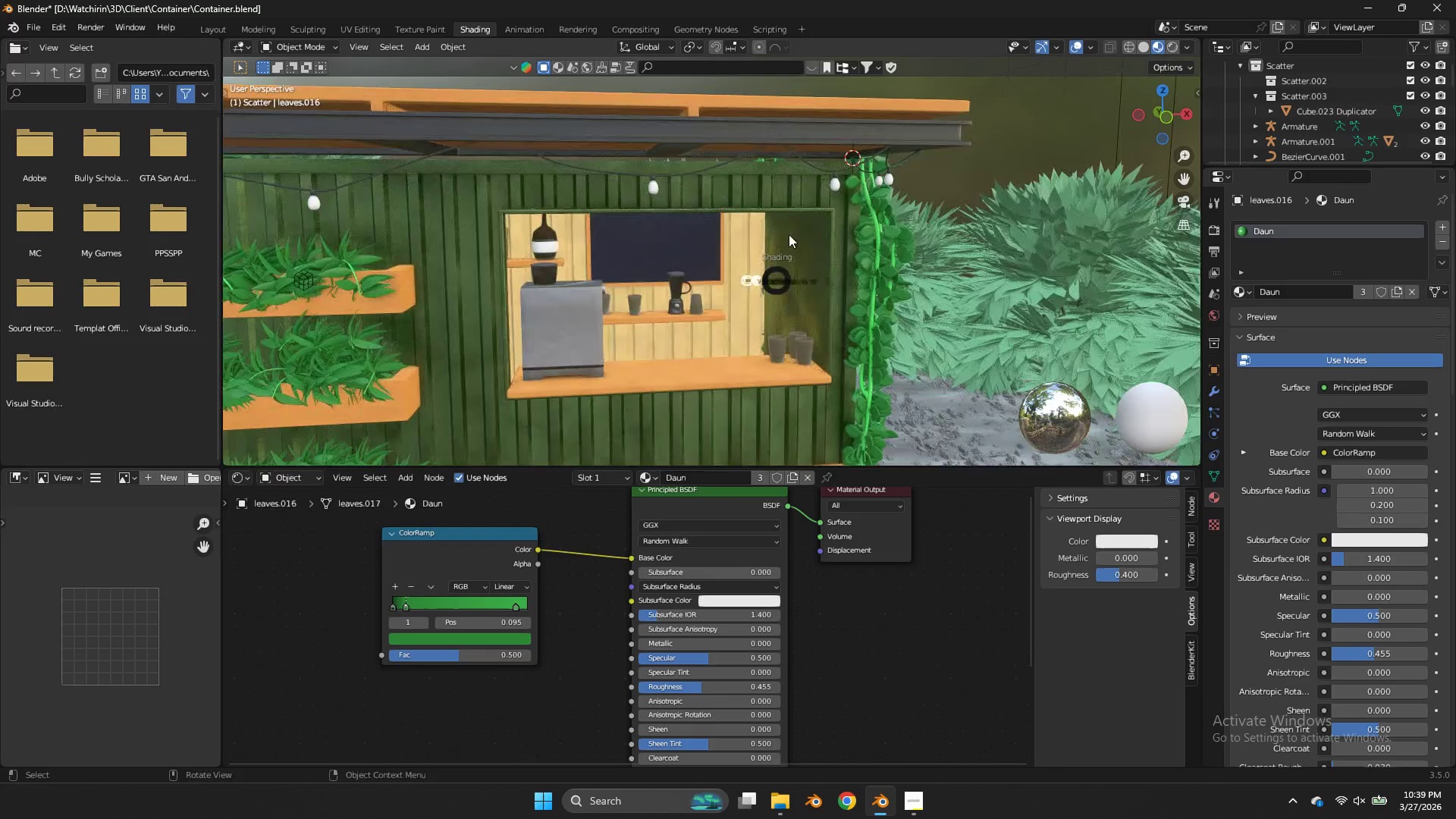 
left_click_drag(start_coordinate=[513, 601], to_coordinate=[419, 617])
 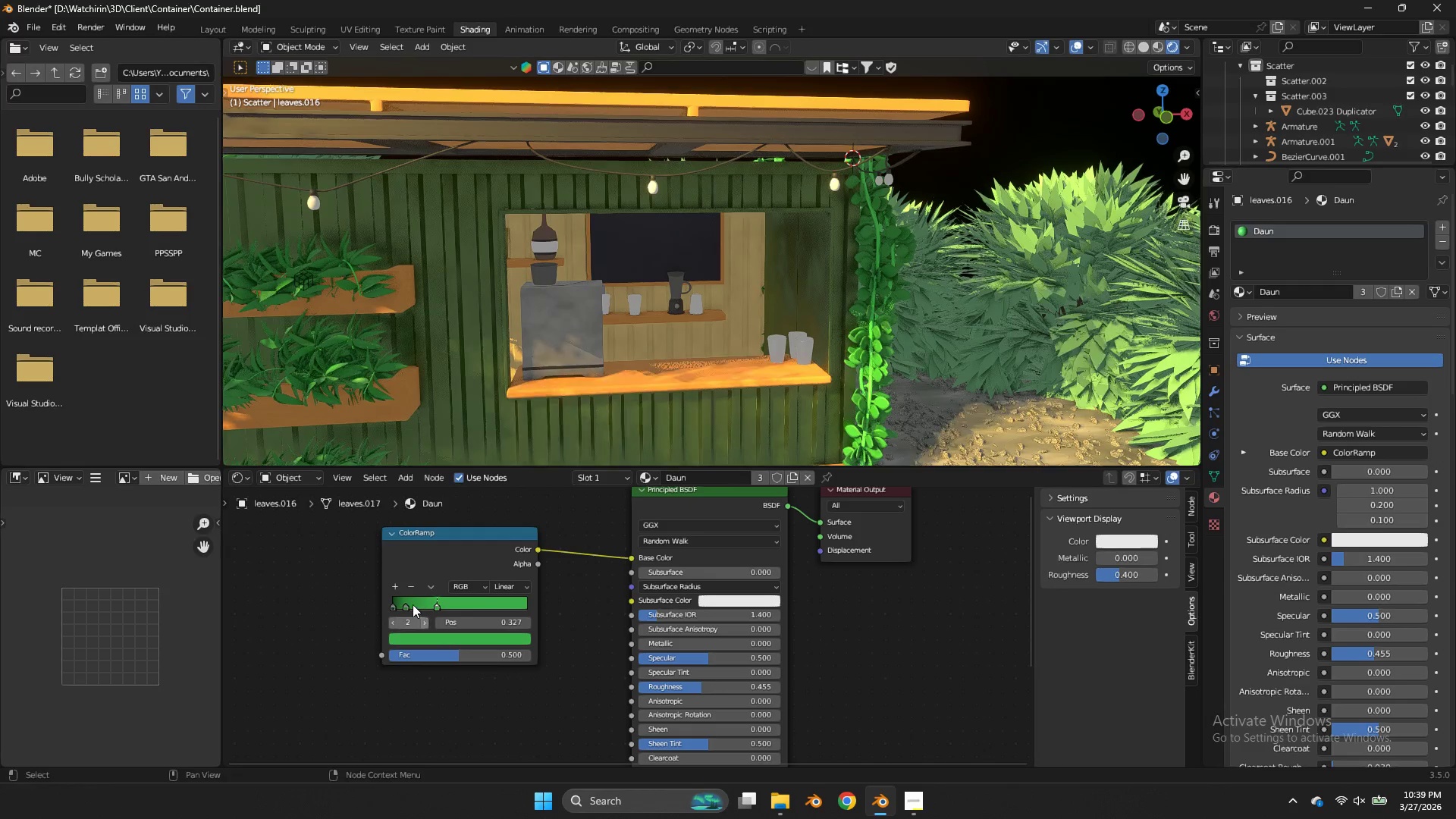 
left_click_drag(start_coordinate=[409, 603], to_coordinate=[412, 613])
 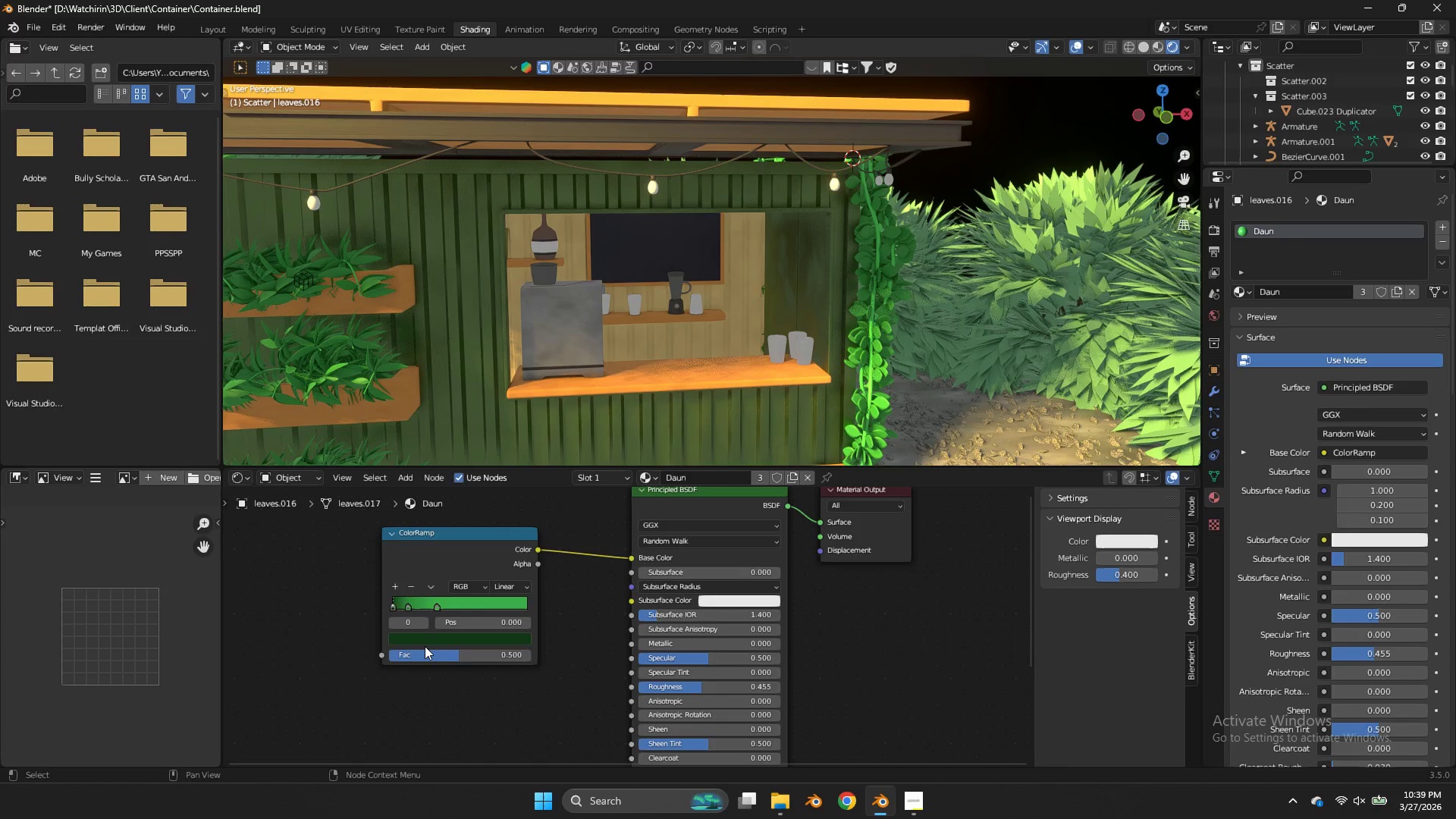 
key(Control+ControlLeft)
 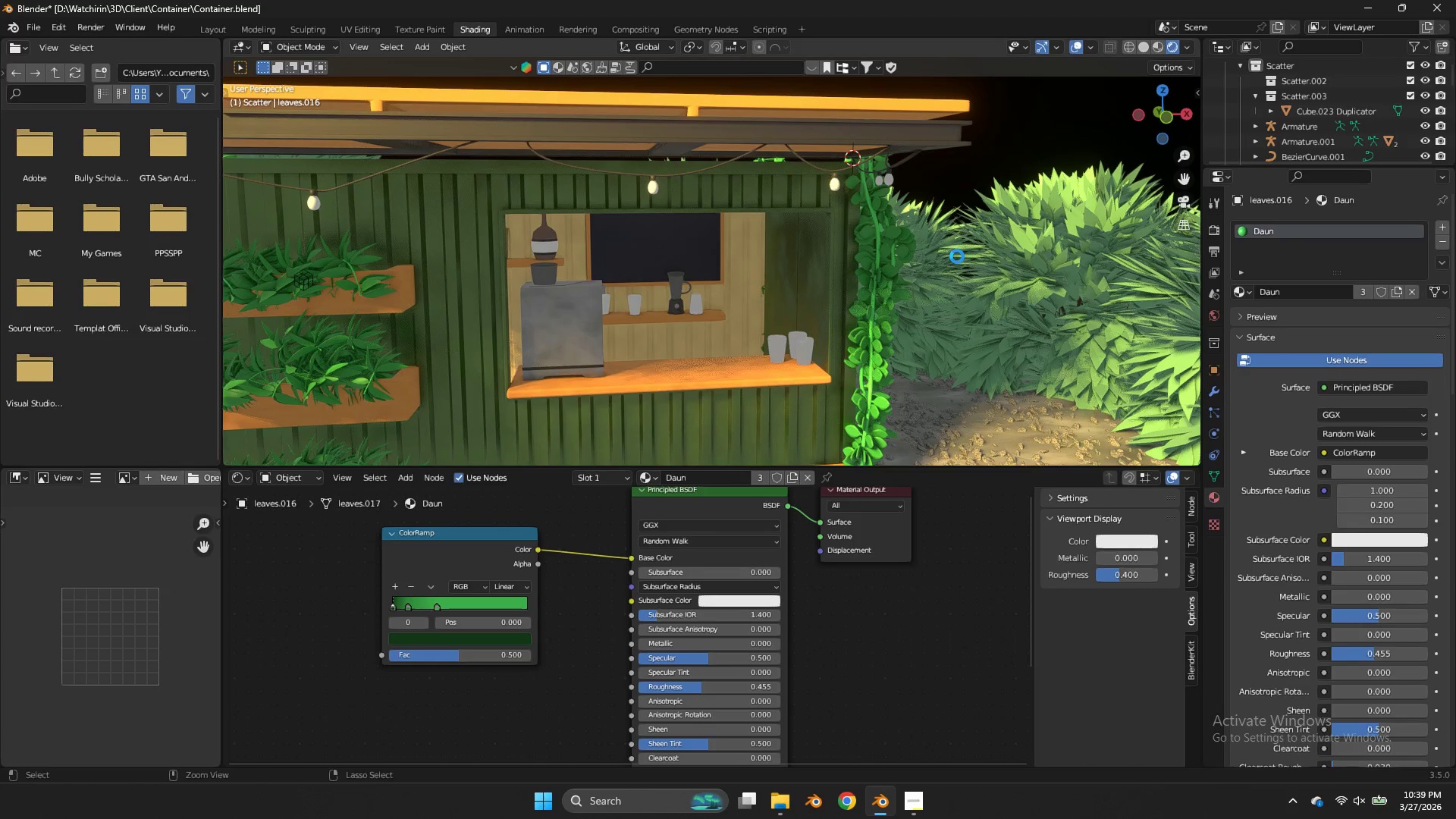 
key(Control+S)
 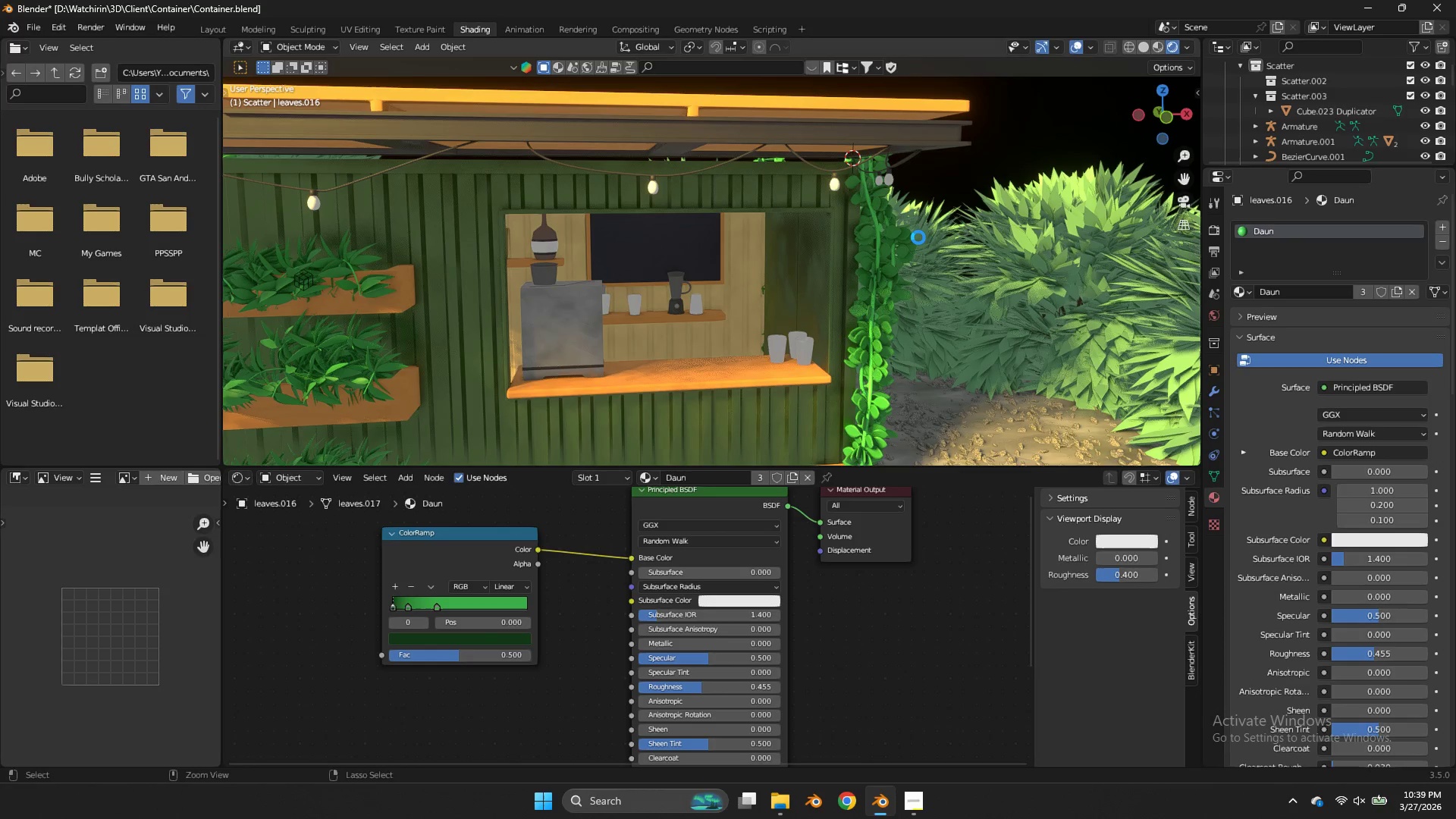 
scroll: coordinate [918, 237], scroll_direction: down, amount: 5.0
 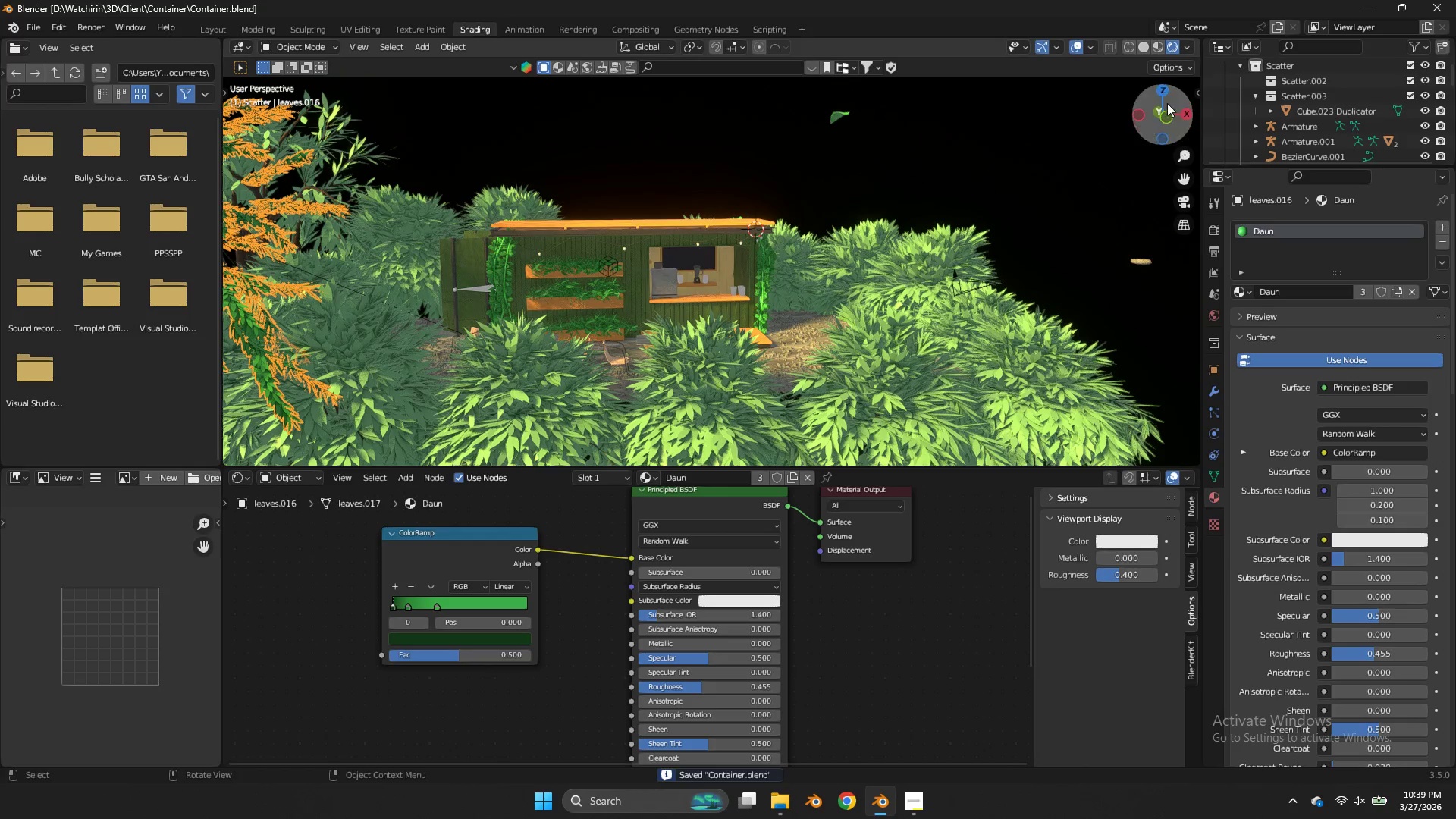 
left_click_drag(start_coordinate=[1169, 102], to_coordinate=[1100, 142])
 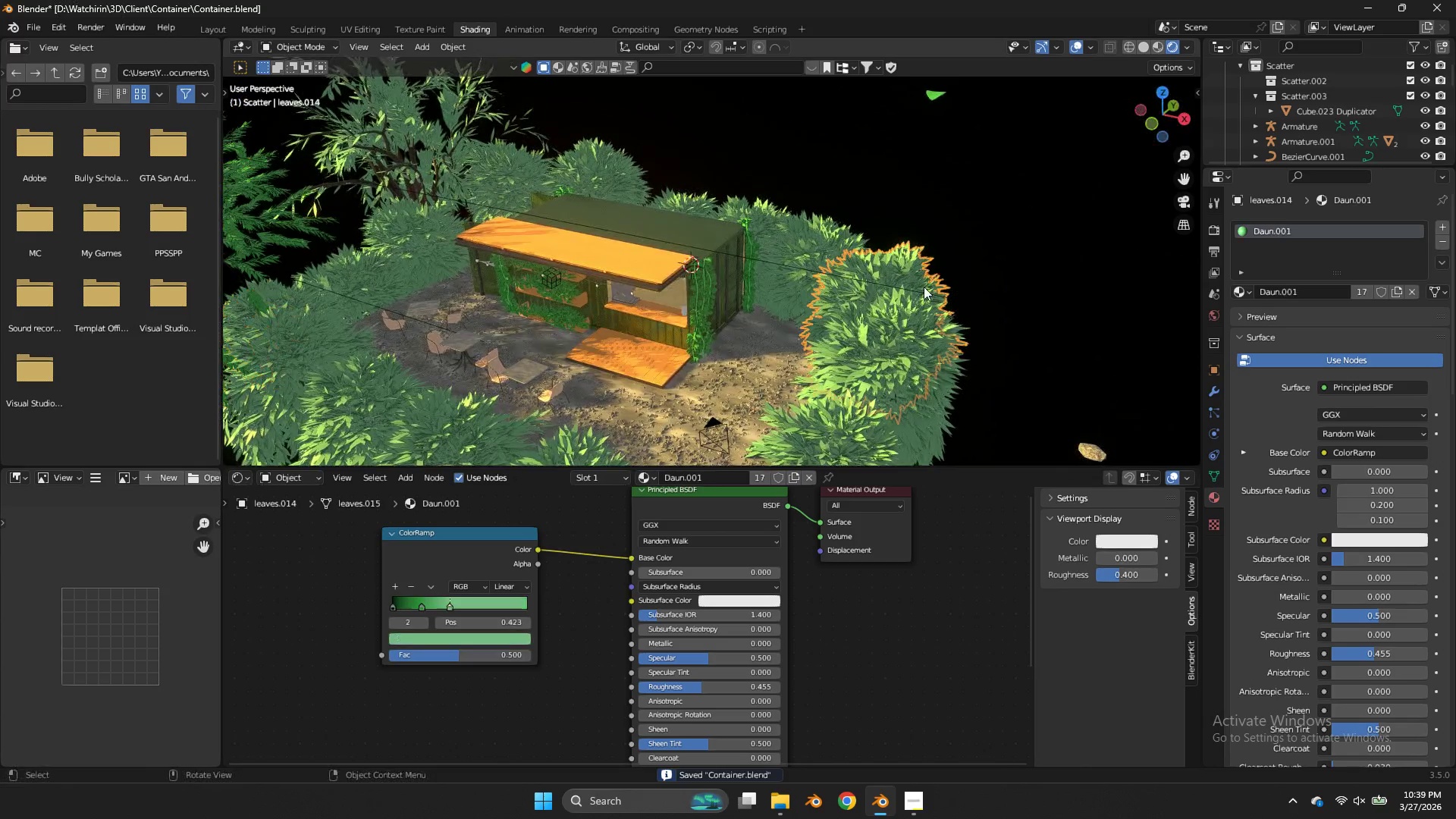 
double_click([924, 287])
 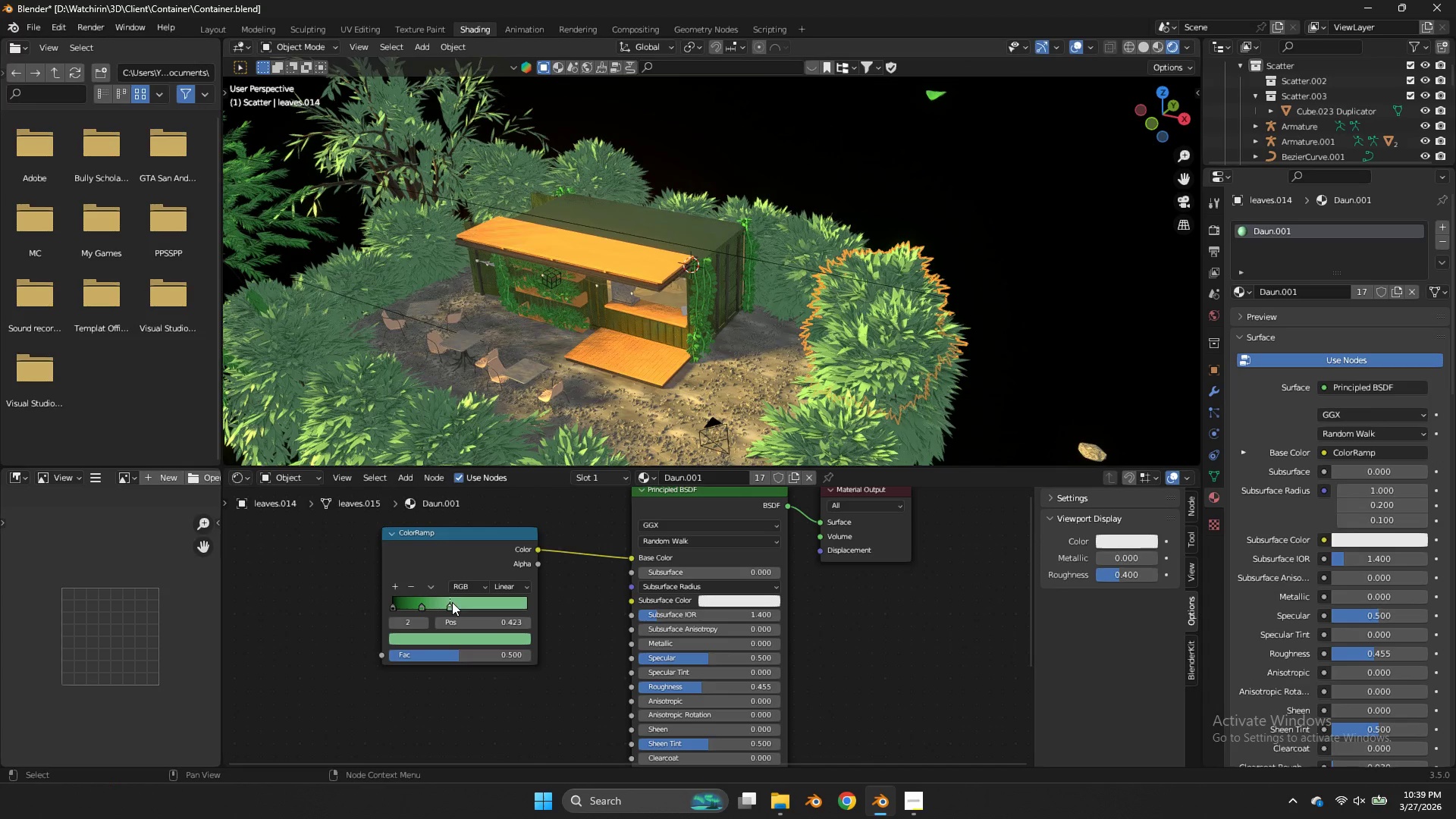 
double_click([463, 638])
 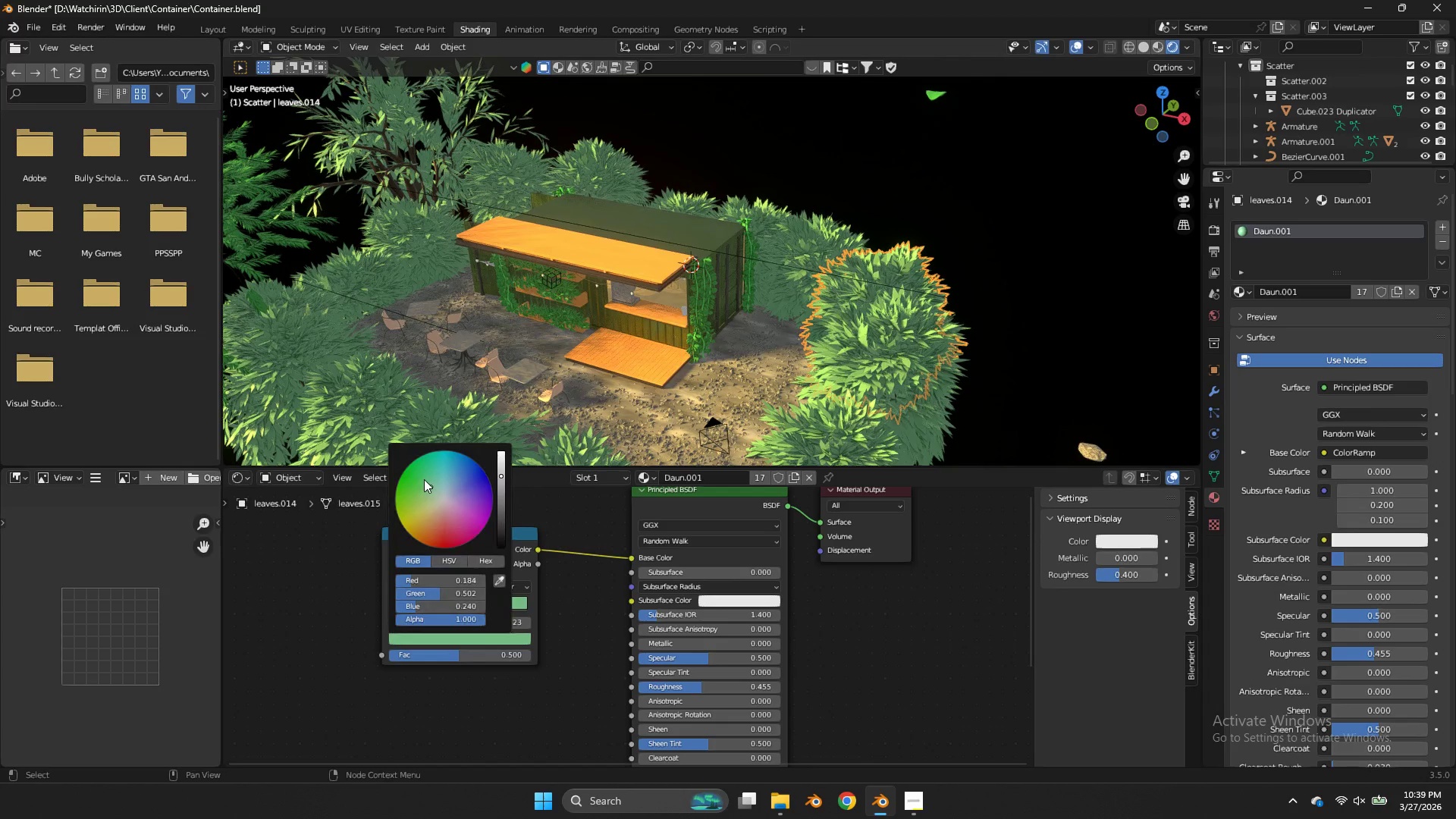 
left_click([423, 479])
 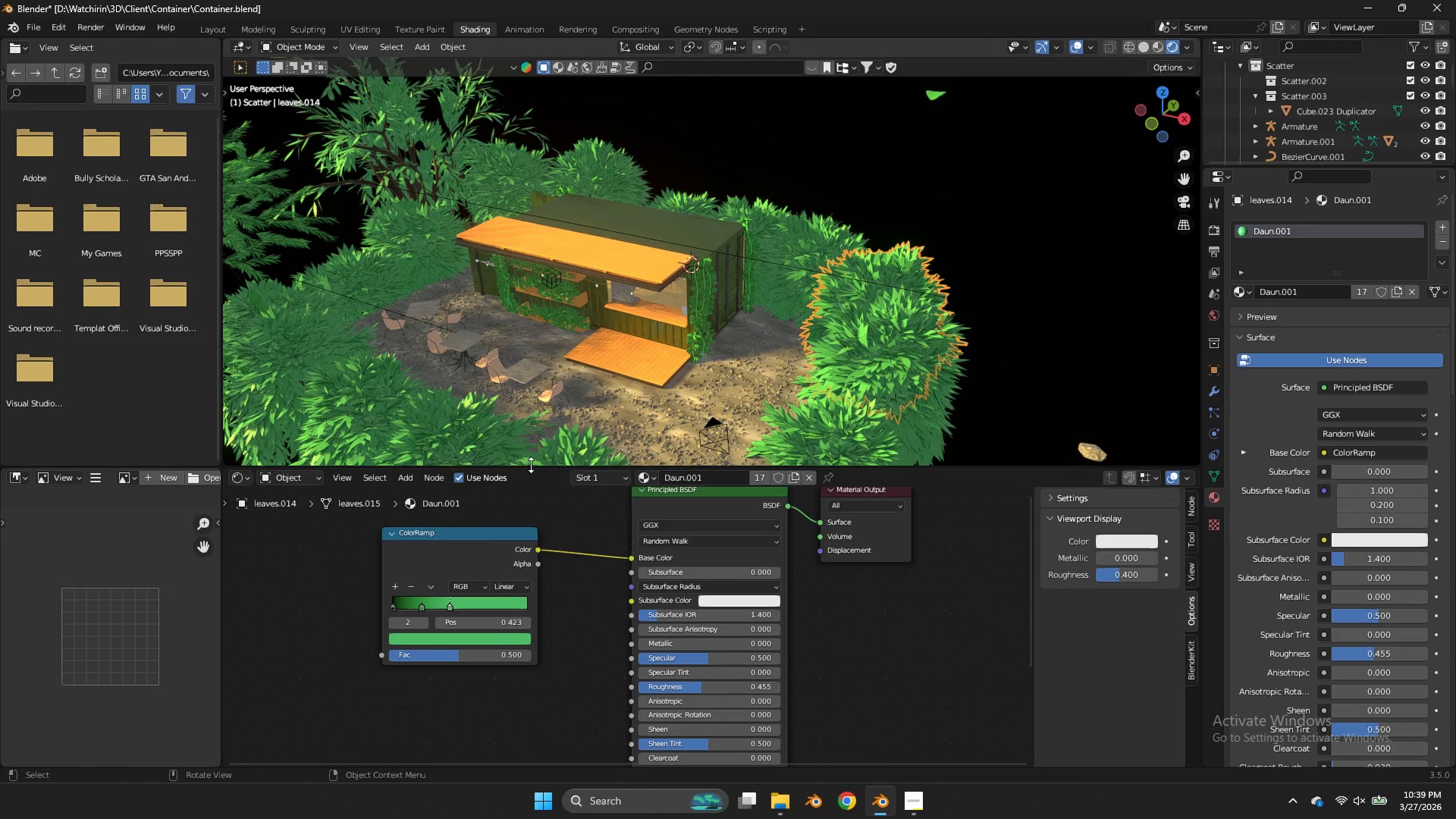 
mouse_move([505, 576])
 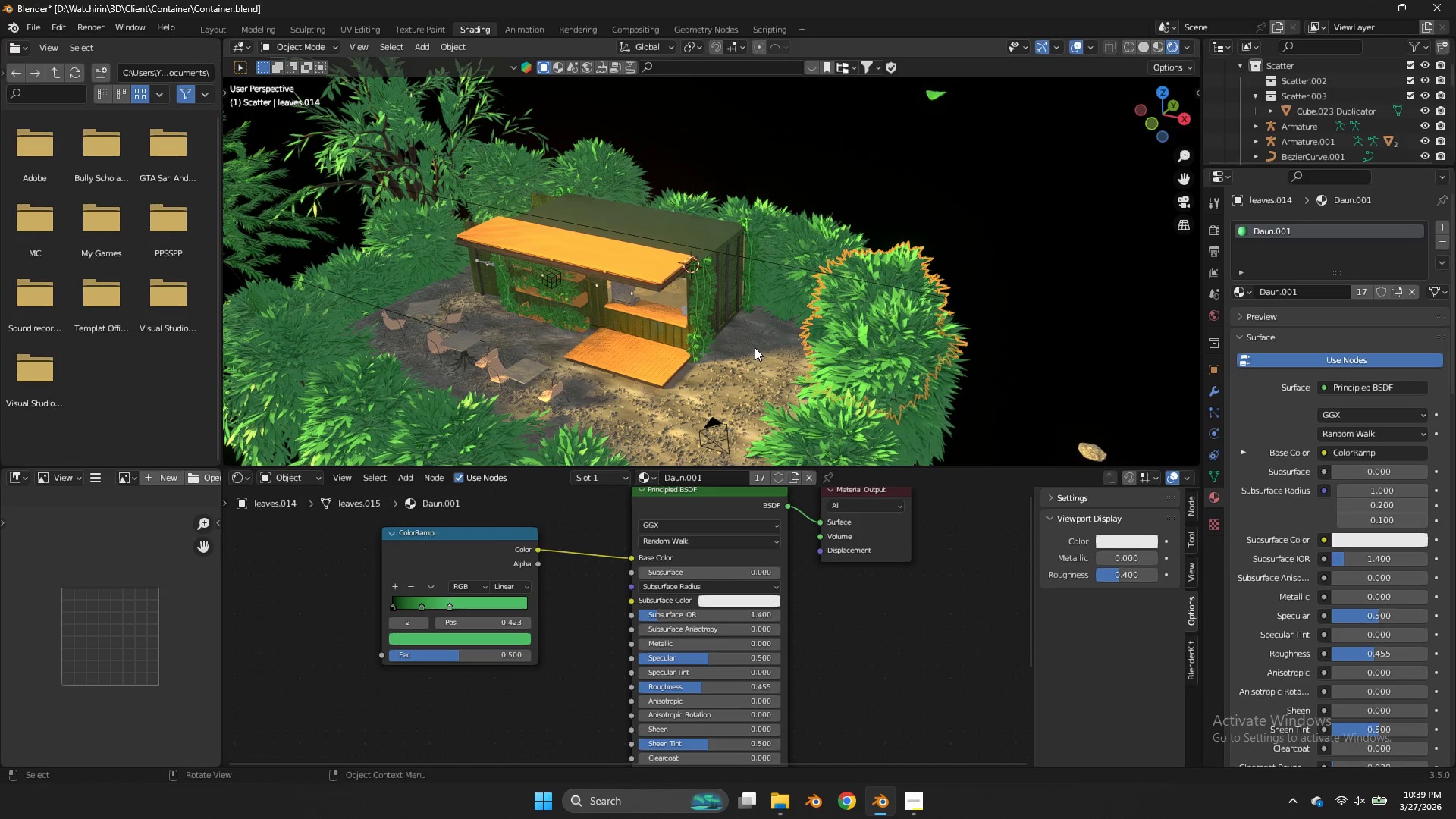 
scroll: coordinate [755, 347], scroll_direction: up, amount: 5.0
 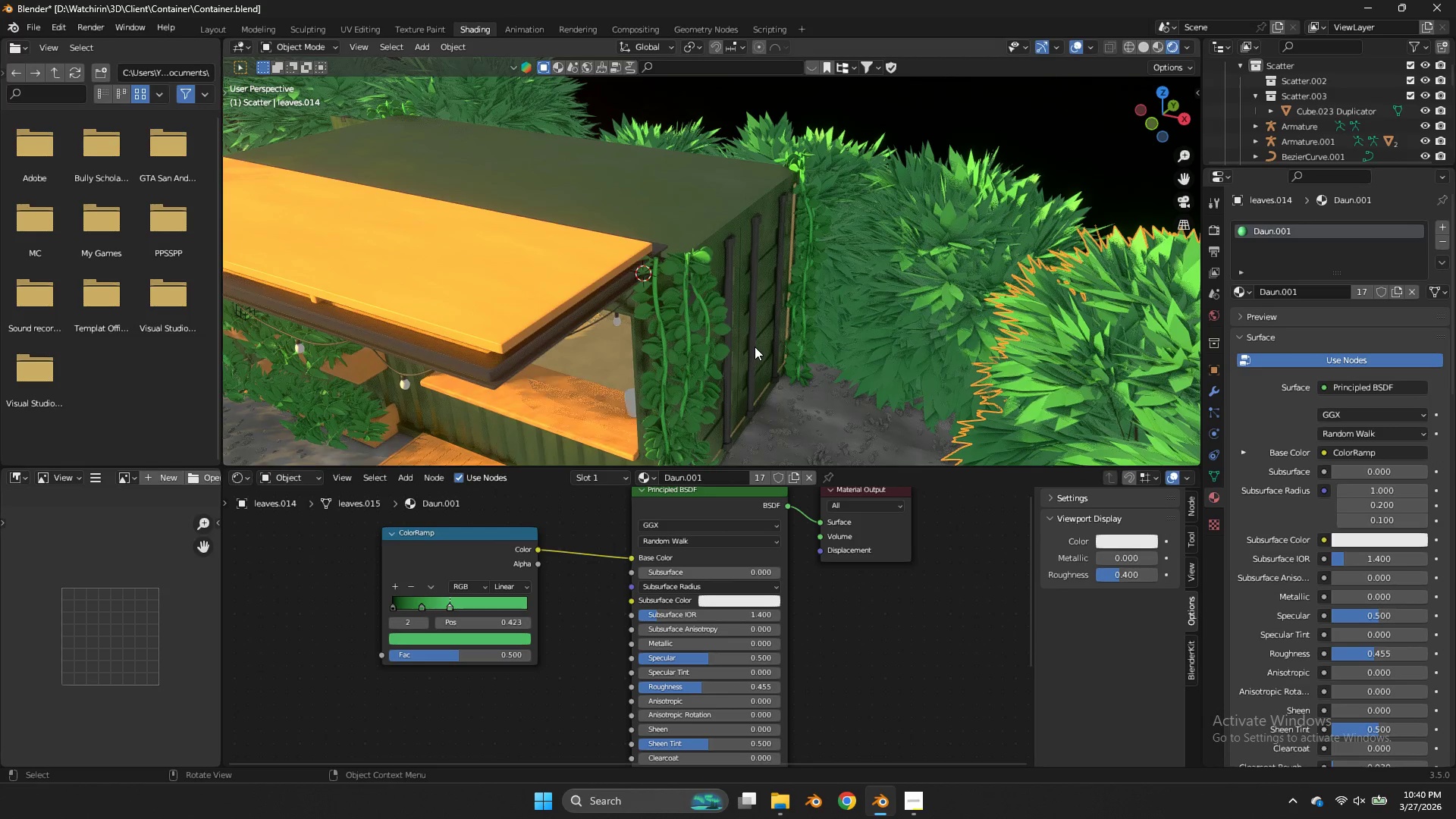 
scroll: coordinate [755, 347], scroll_direction: down, amount: 3.0
 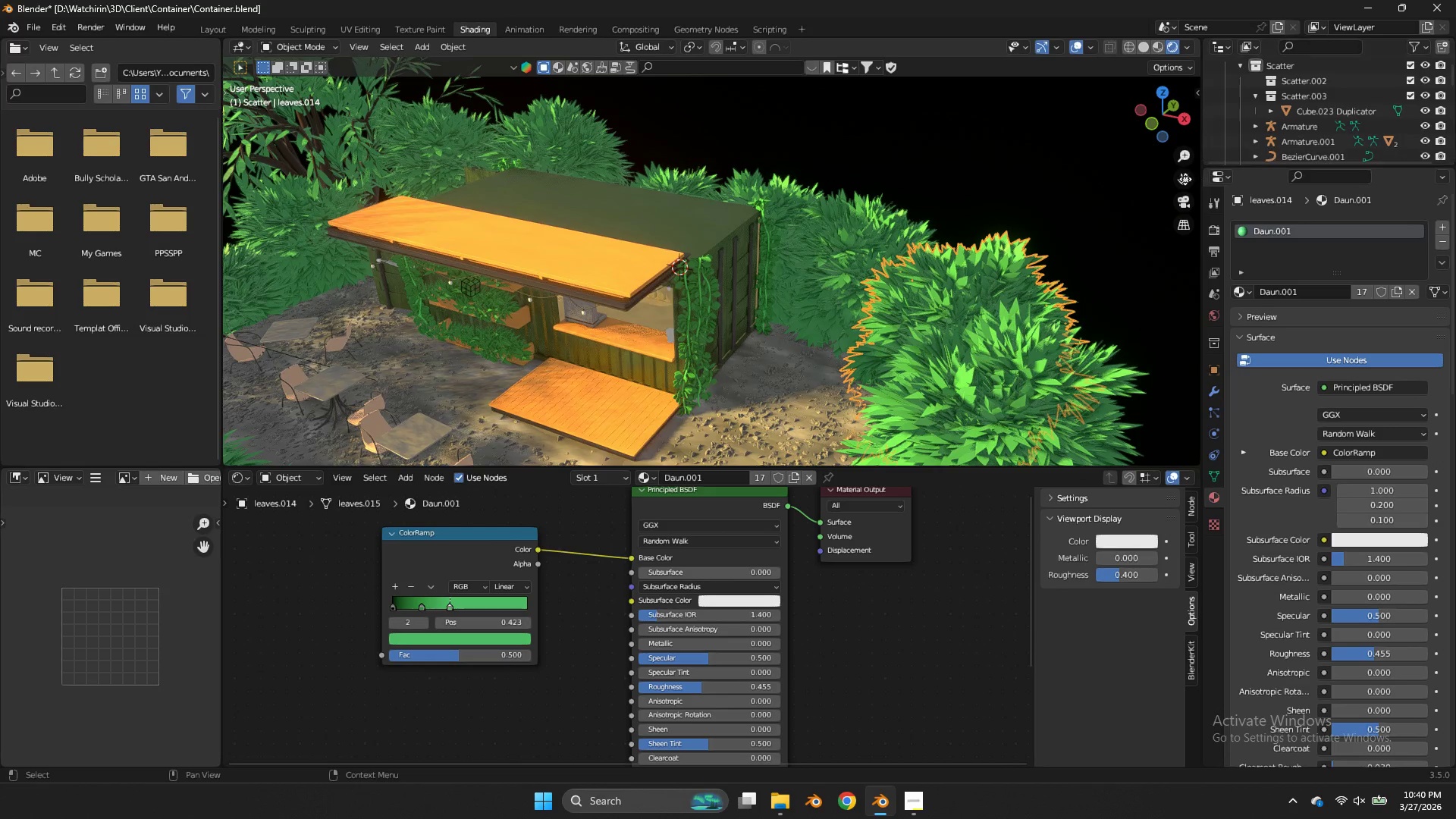 
left_click_drag(start_coordinate=[1181, 178], to_coordinate=[271, 143])
 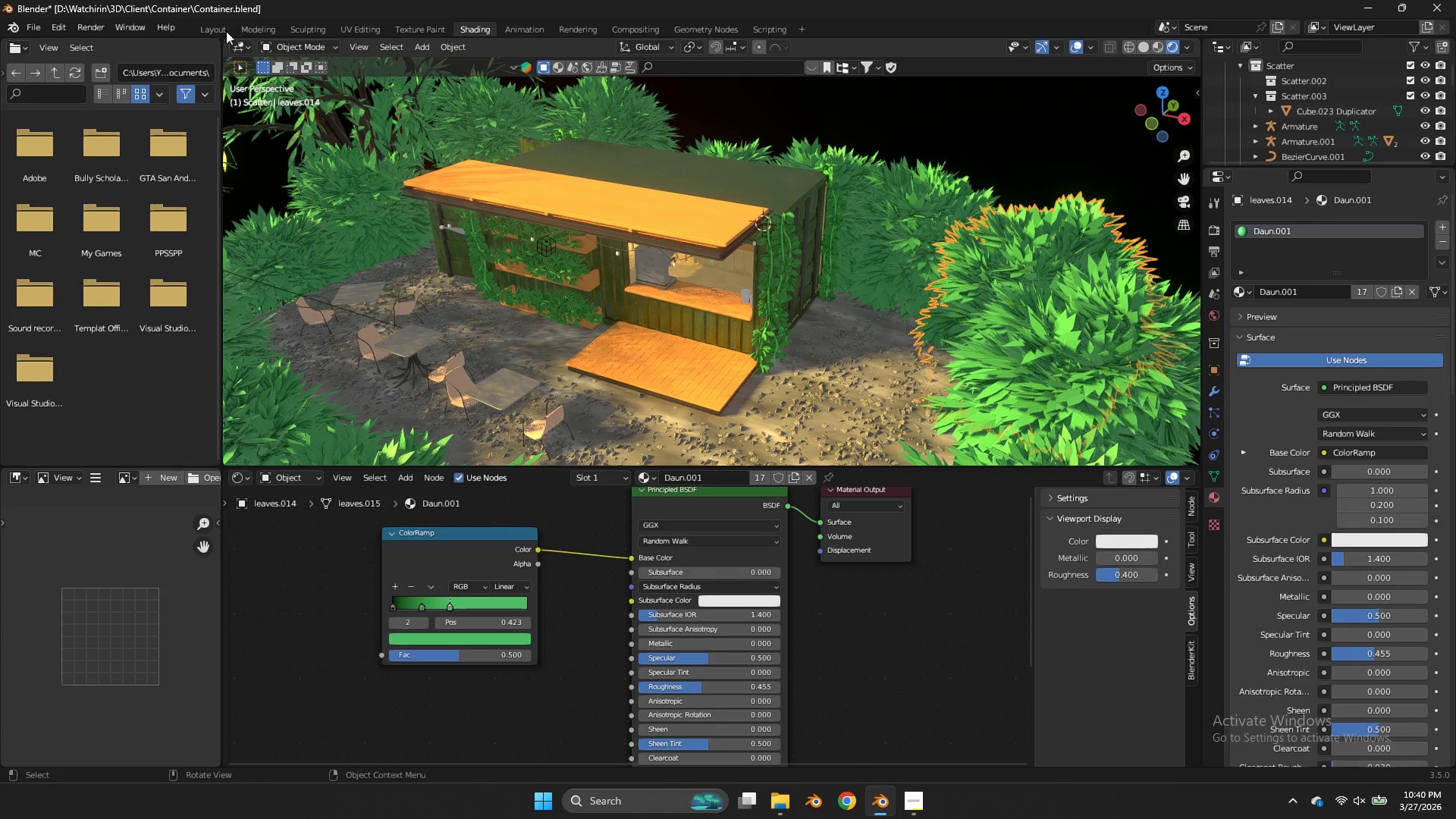 
left_click([225, 30])
 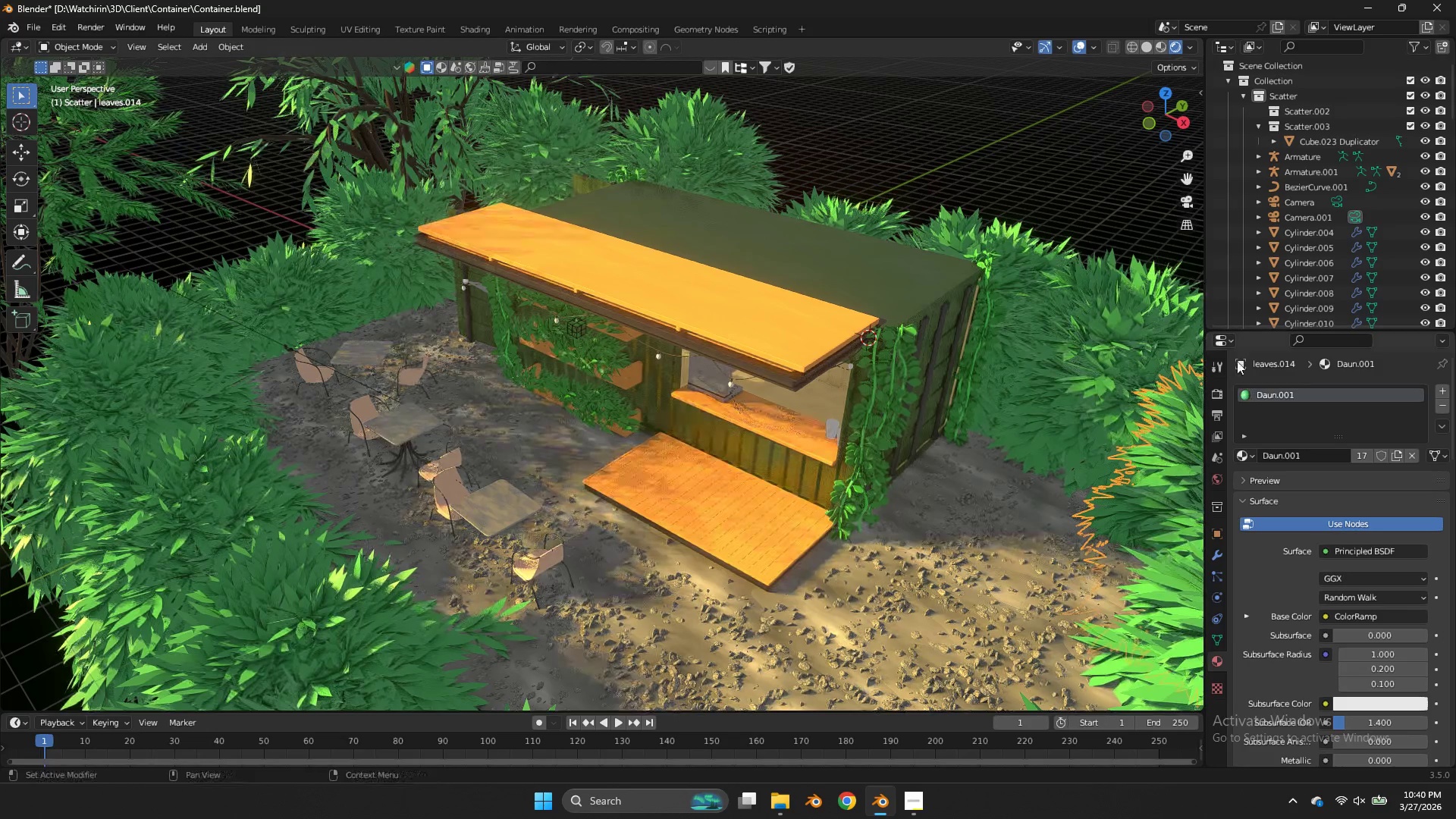 
left_click([1215, 384])
 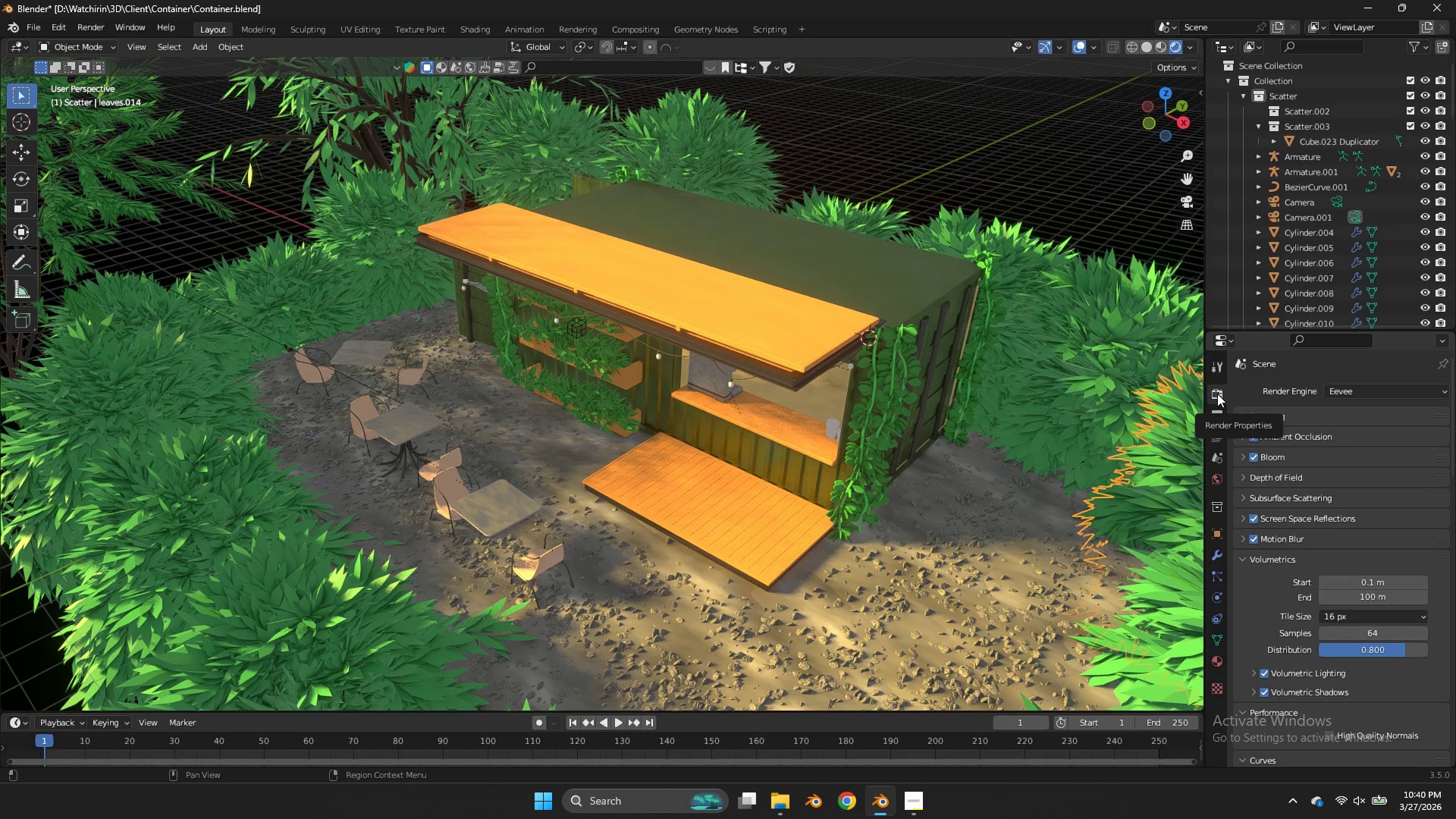 
wait(9.05)
 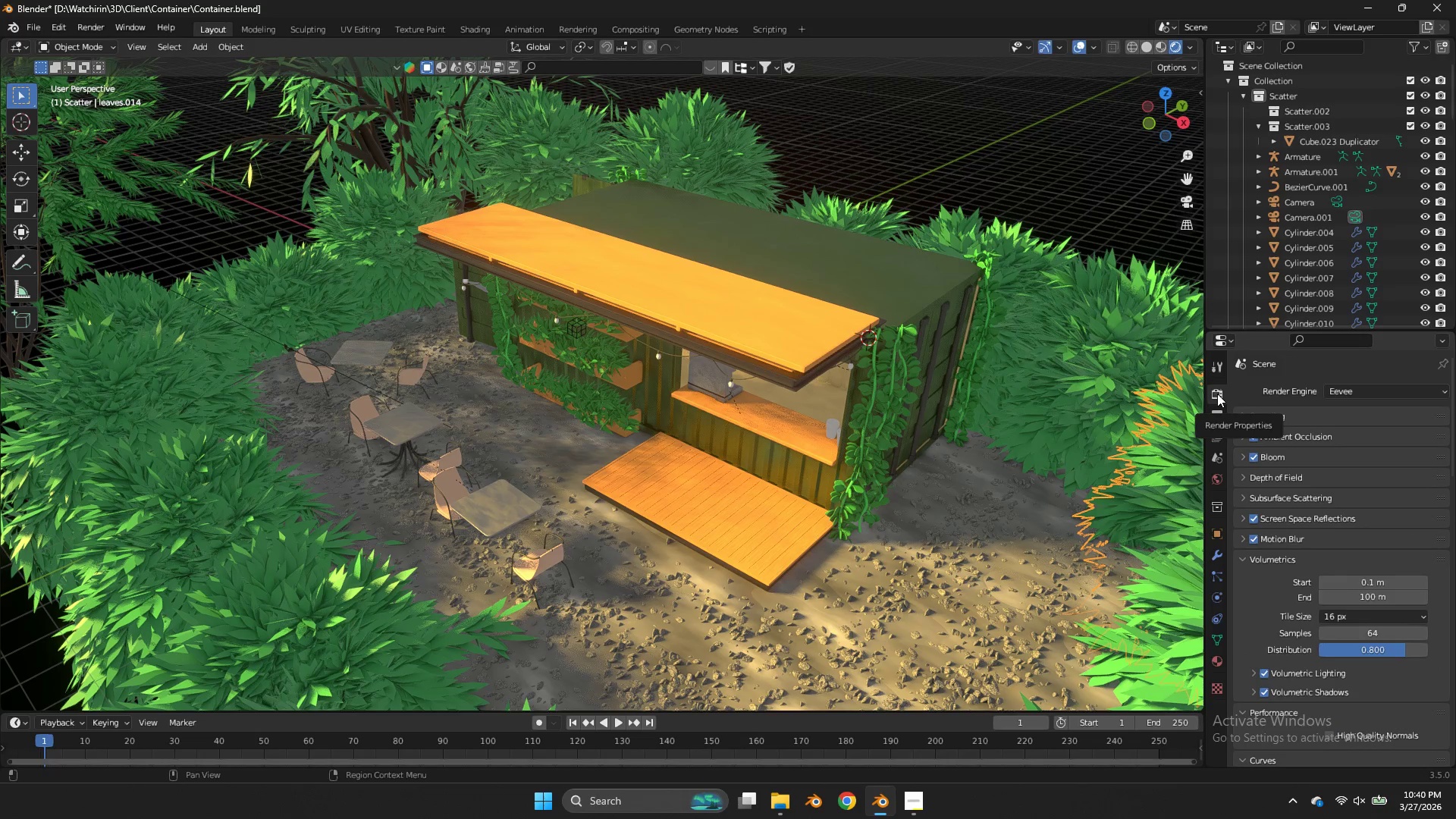 
key(Alt+AltLeft)
 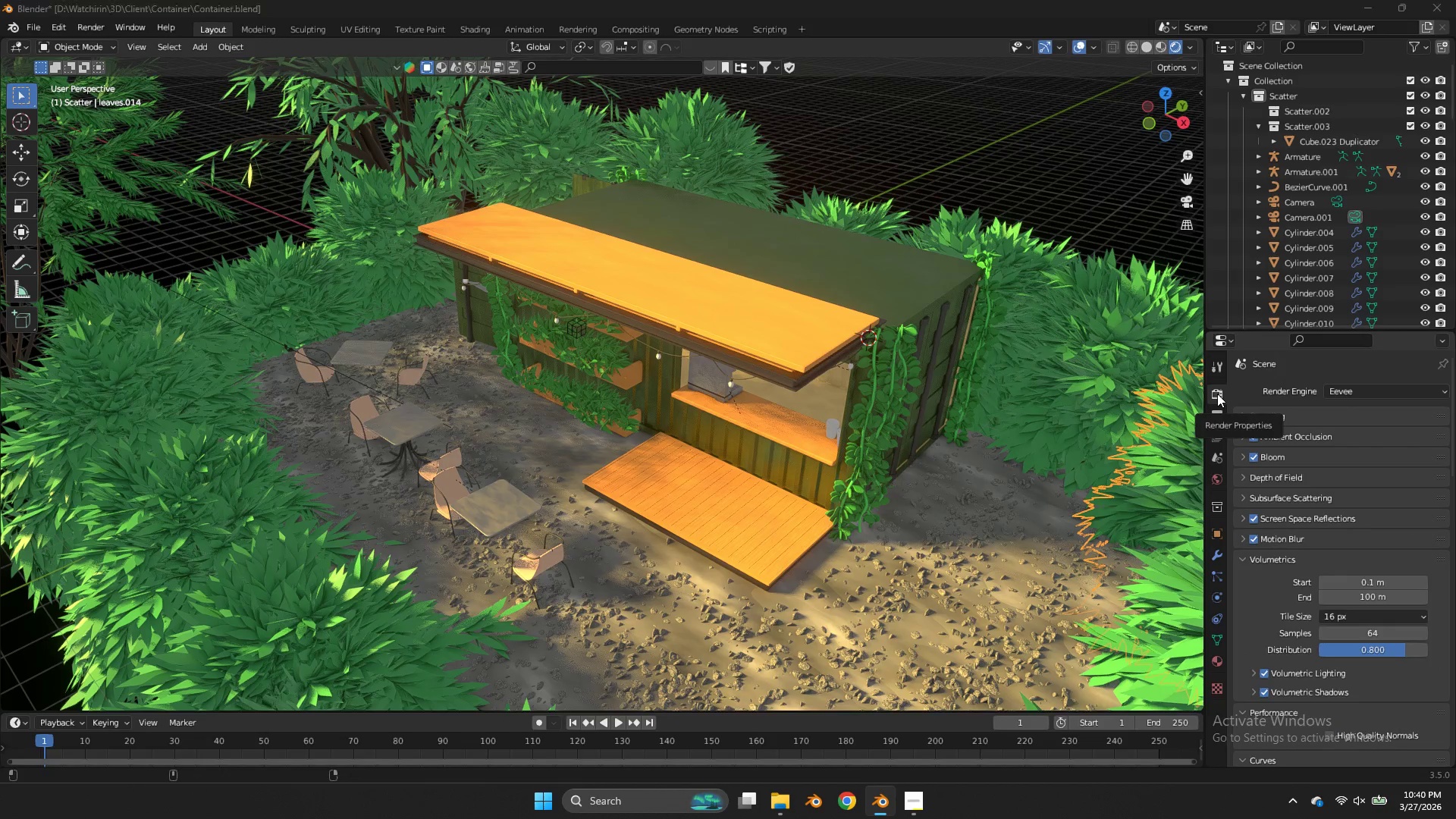 
key(Alt+Tab)